 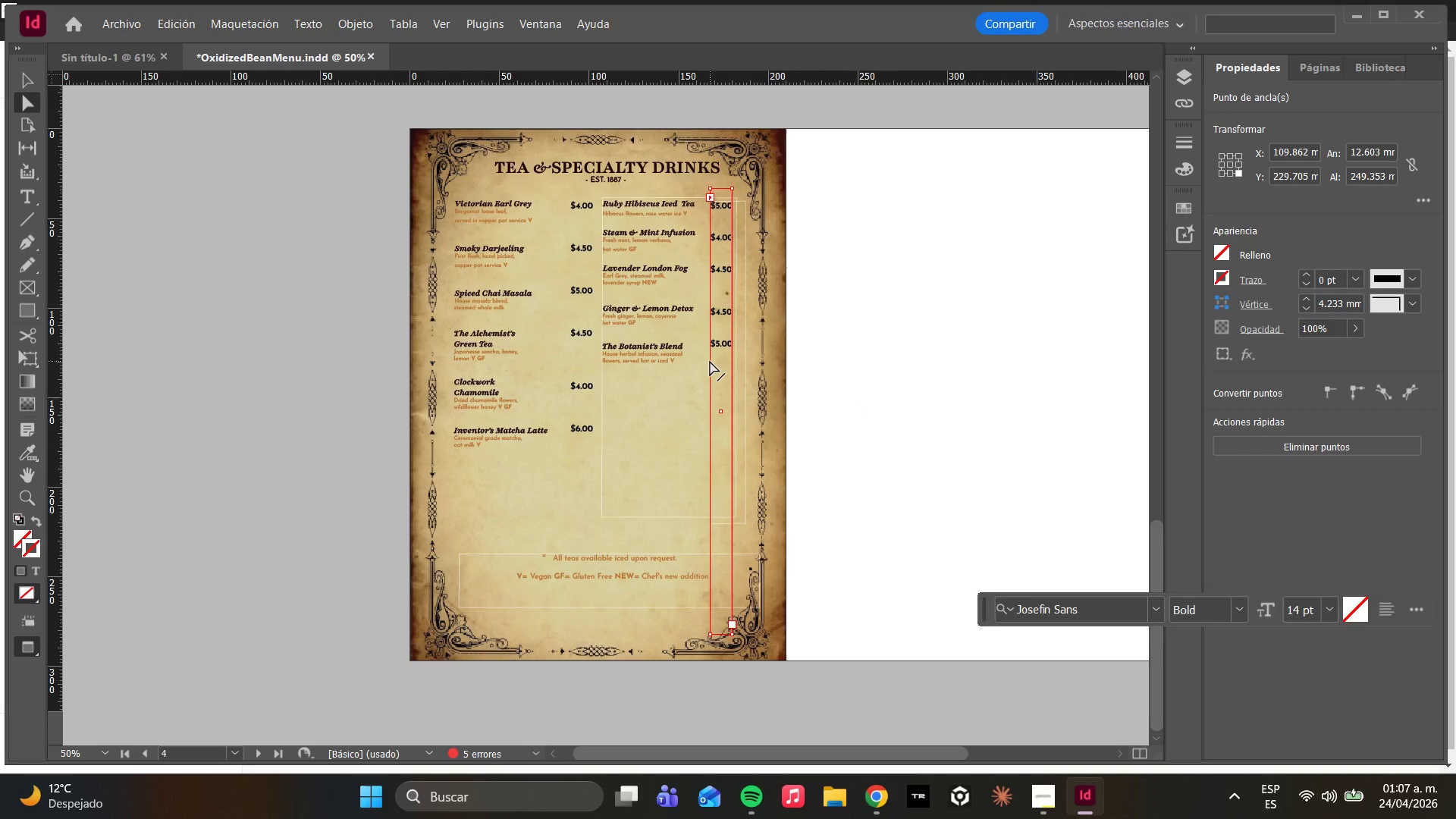 
left_click([1221, 281])
 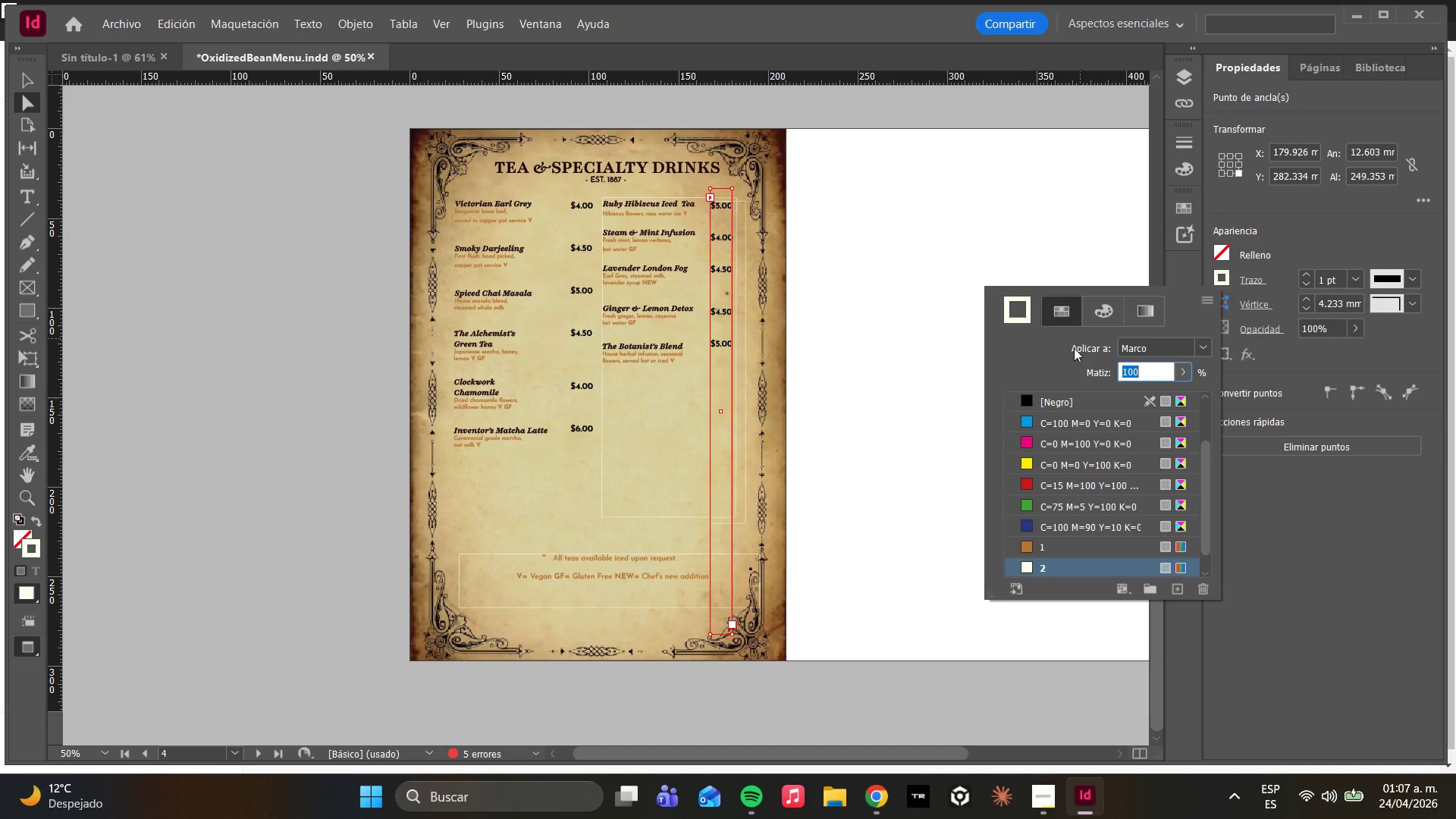 
scroll: coordinate [1065, 422], scroll_direction: up, amount: 3.0
 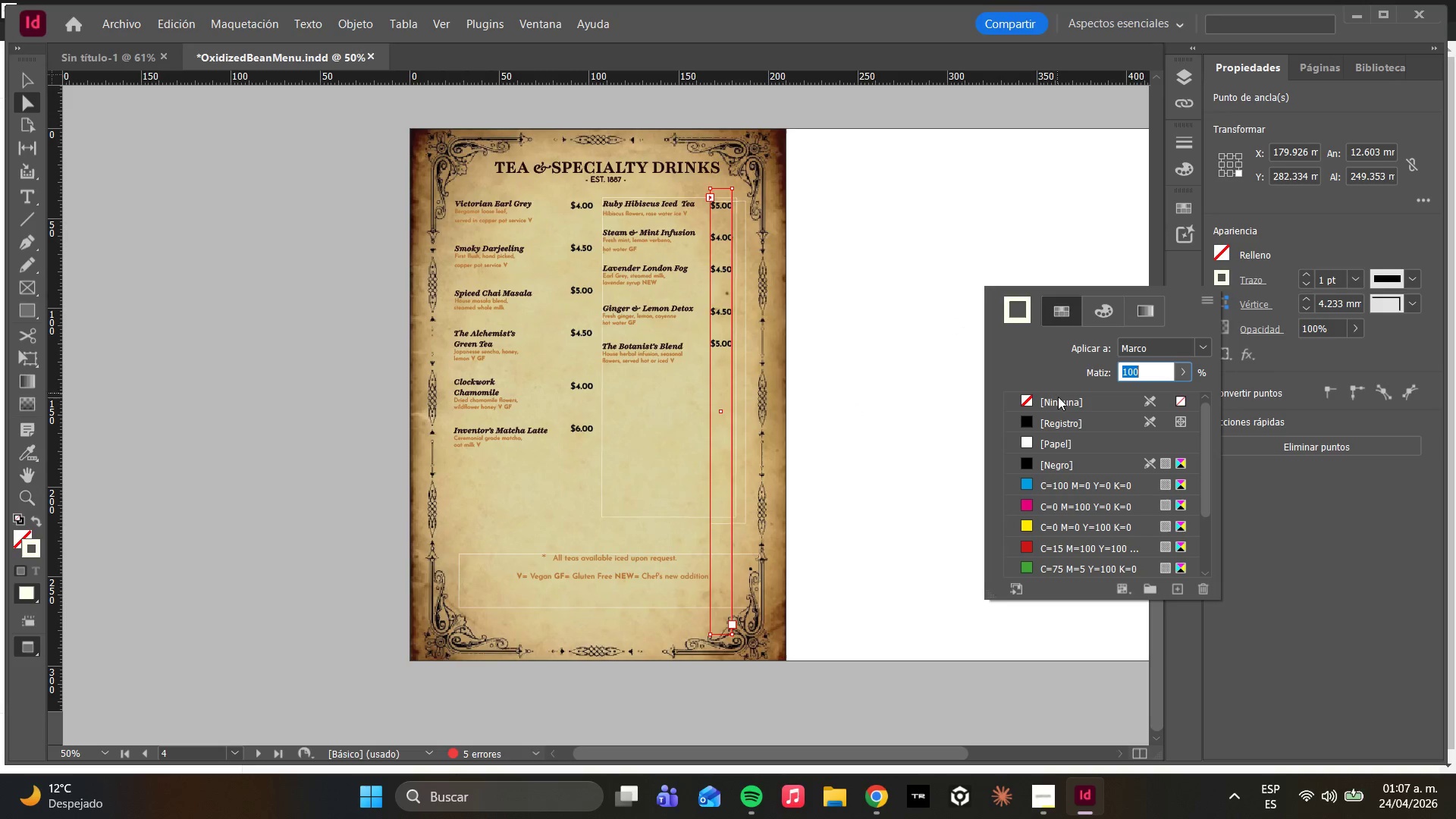 
left_click([1057, 401])
 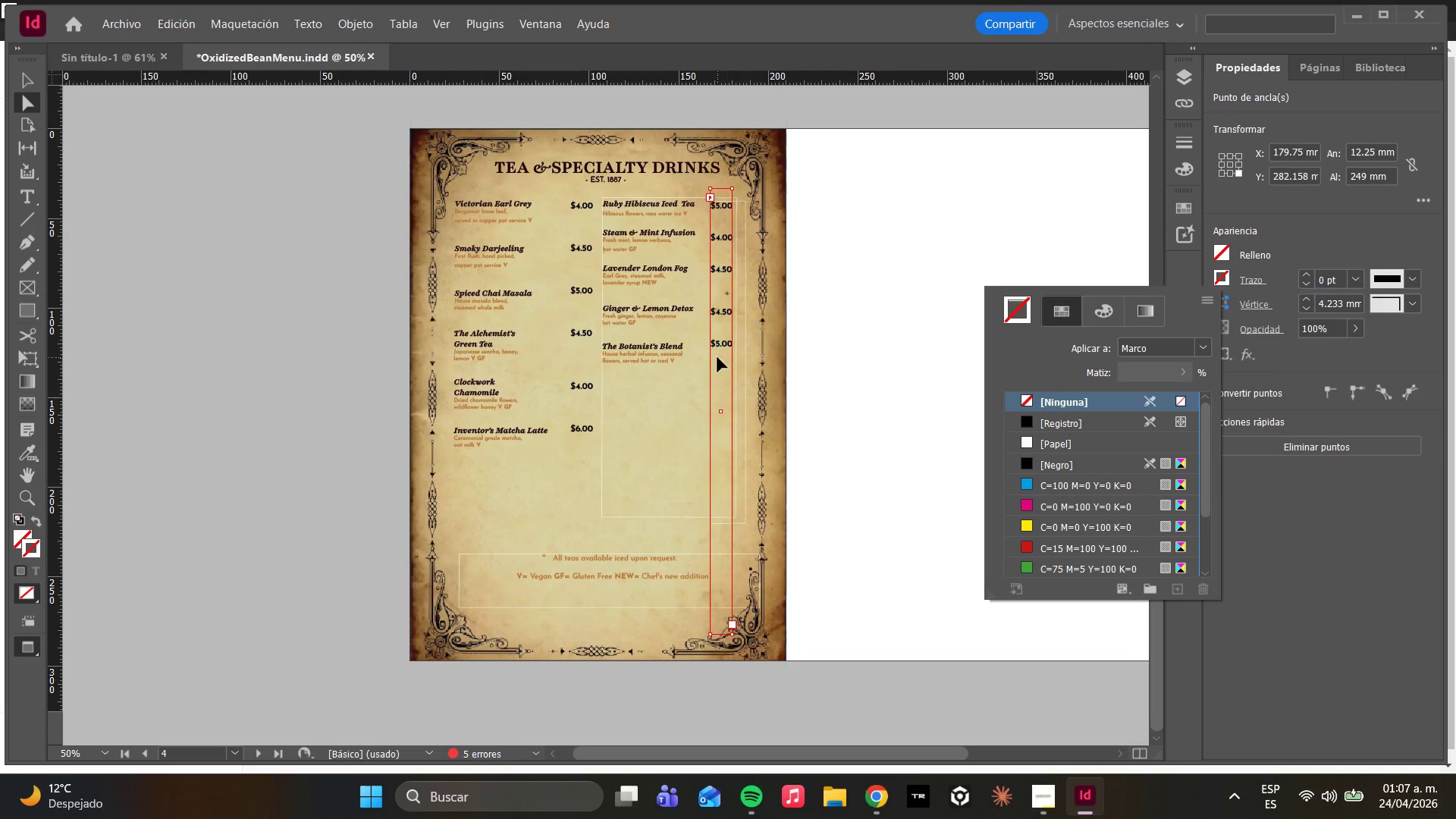 
left_click([742, 368])
 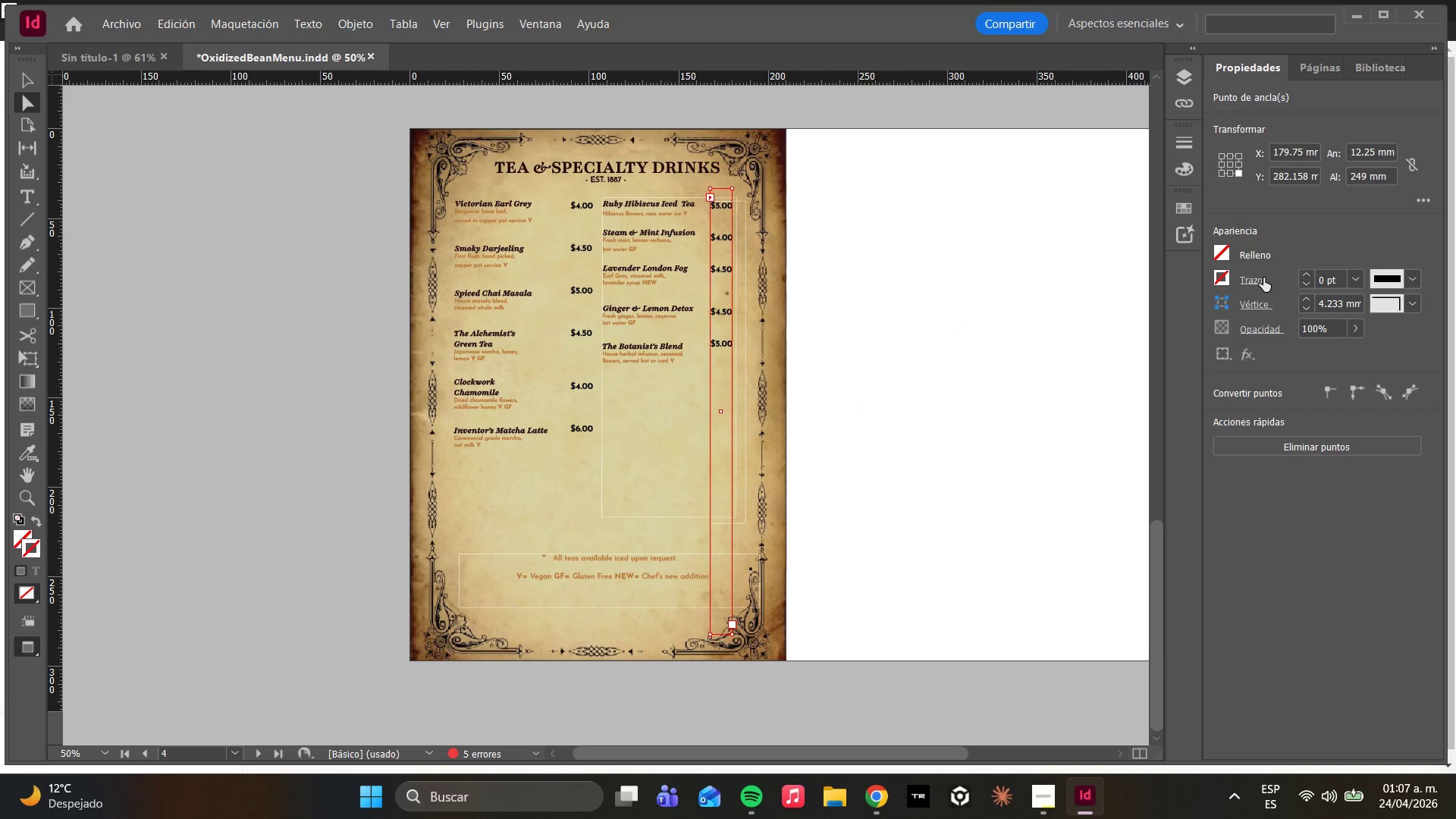 
left_click([1224, 278])
 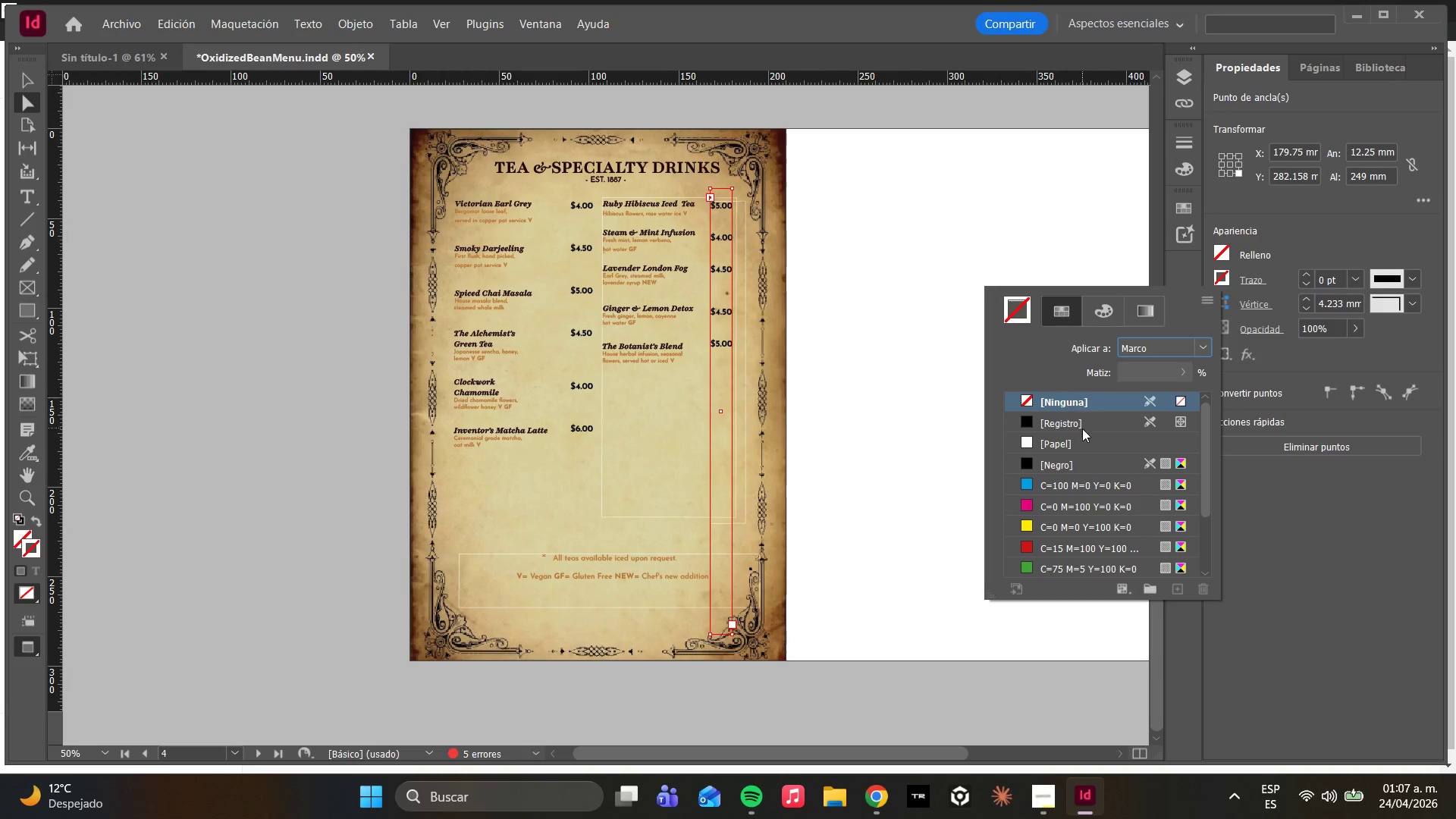 
left_click([1068, 404])
 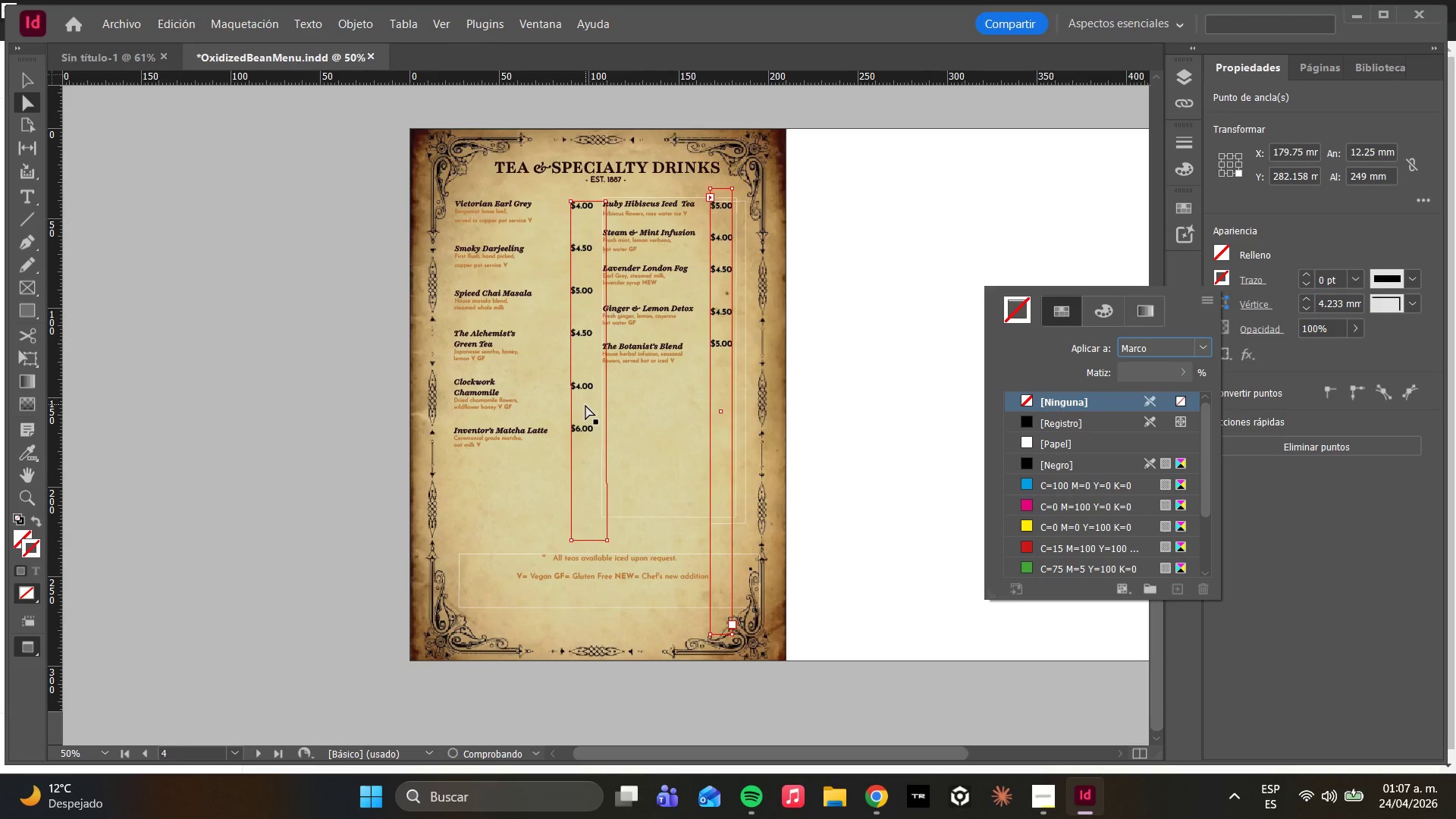 
left_click([617, 413])
 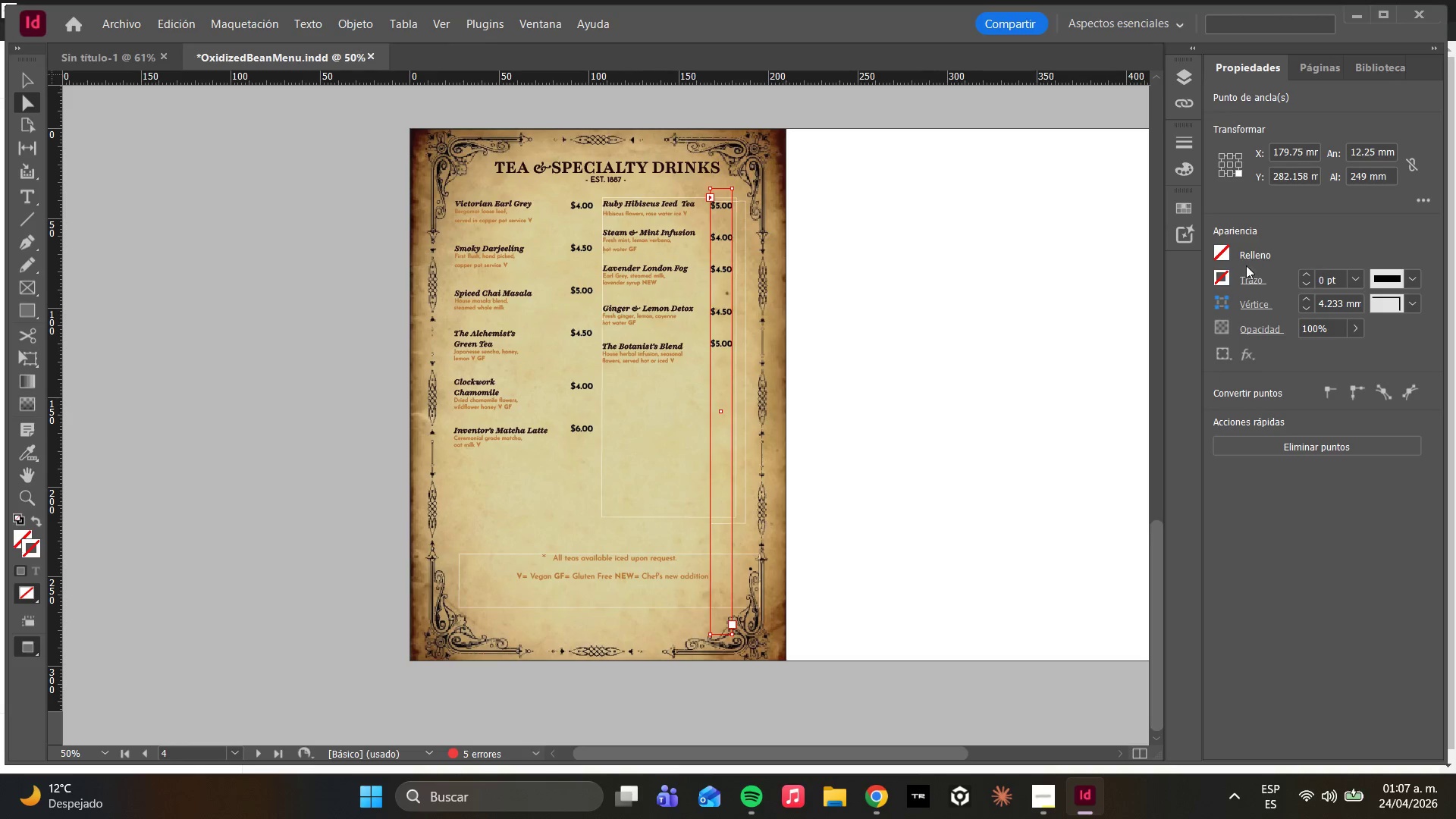 
left_click([1229, 278])
 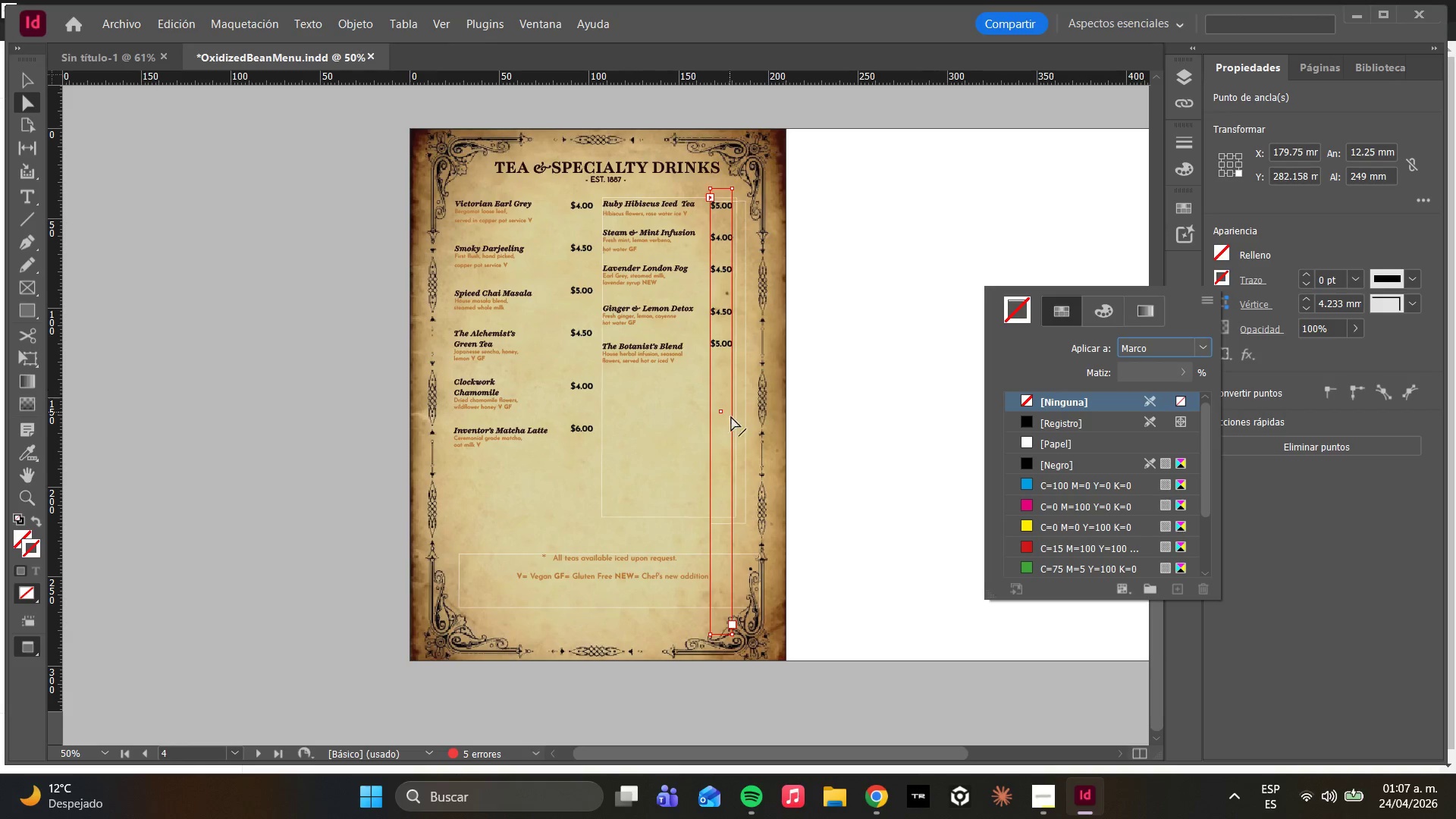 
left_click([659, 442])
 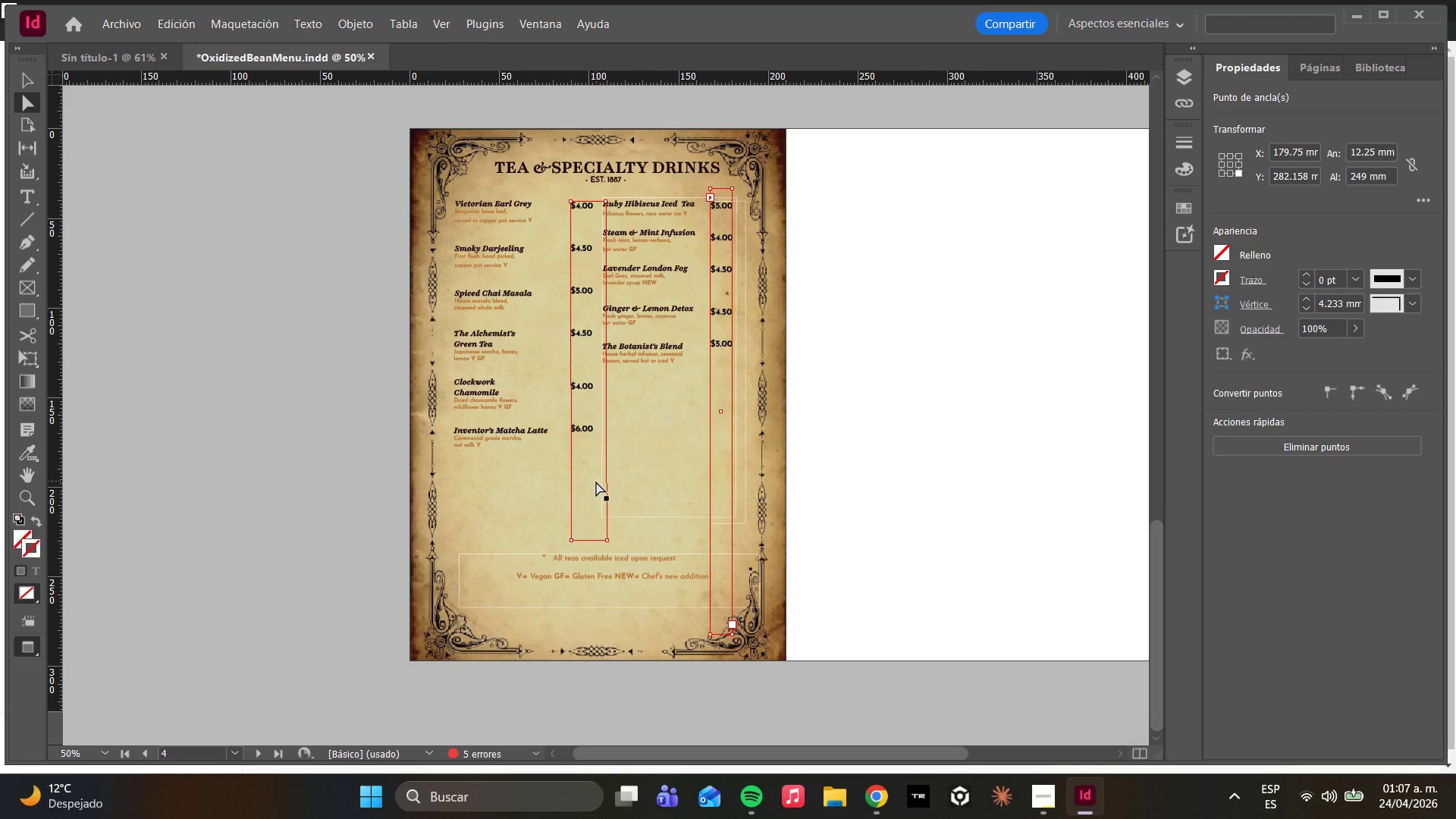 
left_click([610, 486])
 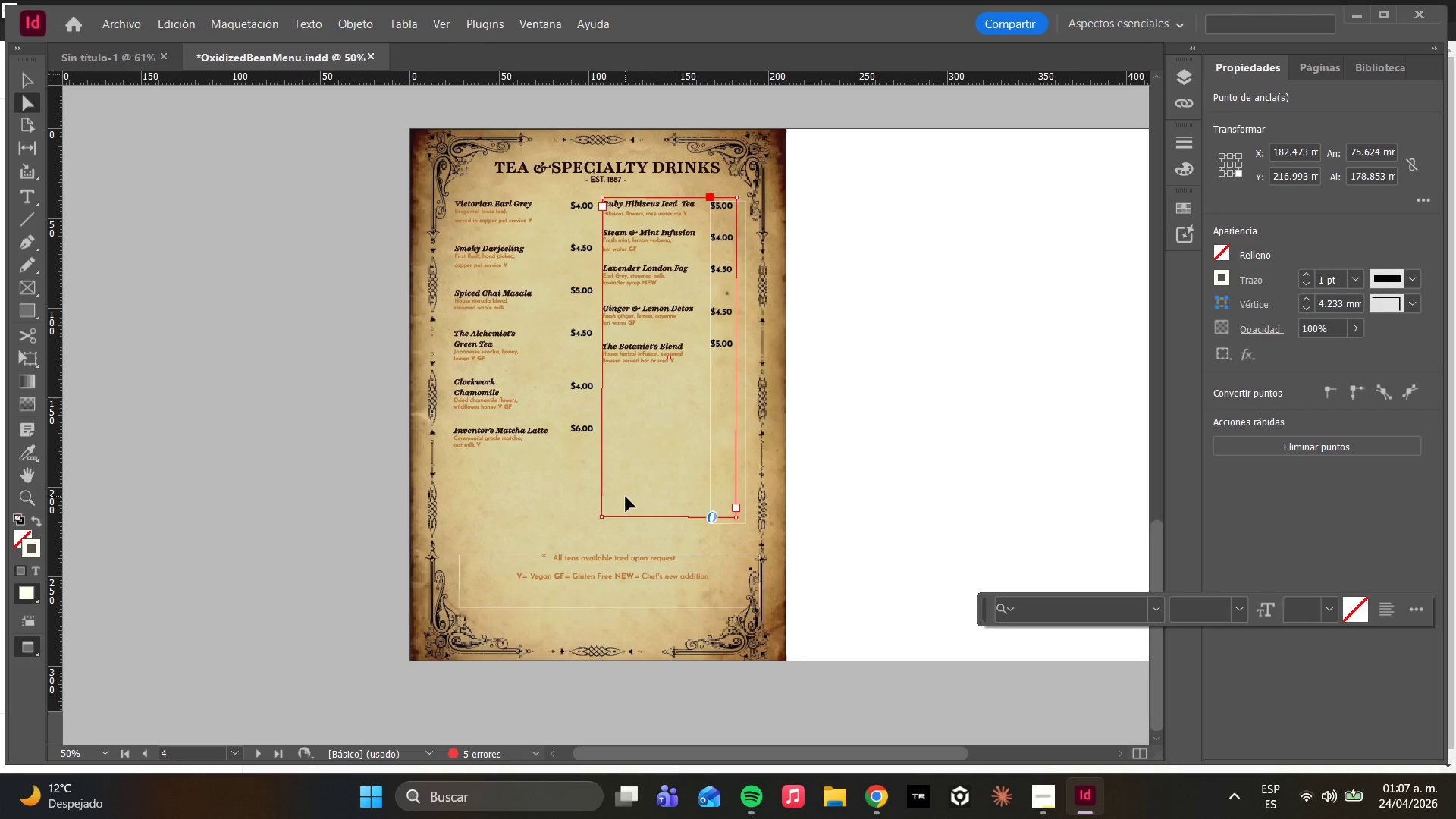 
left_click([626, 497])
 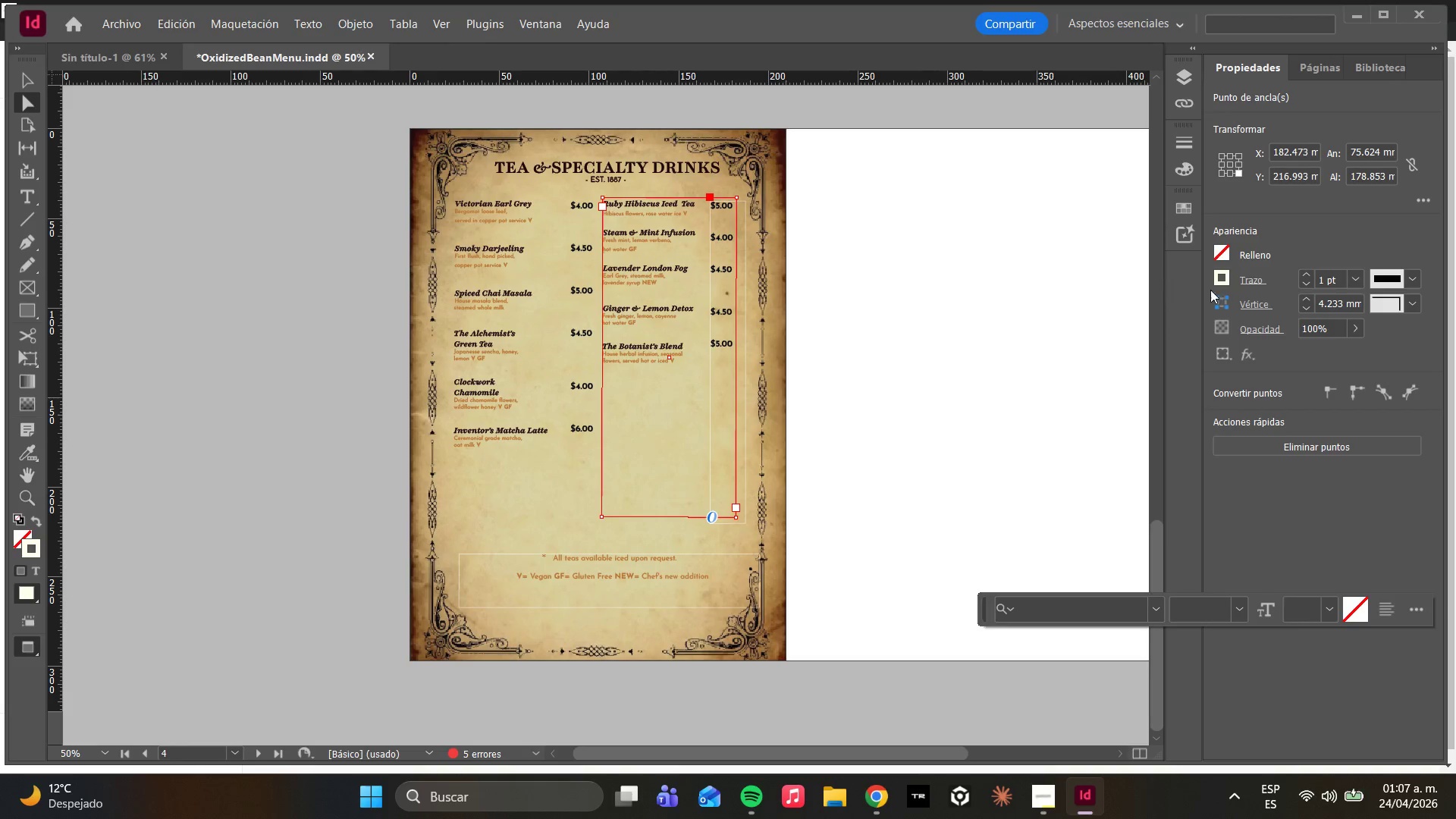 
left_click([1222, 281])
 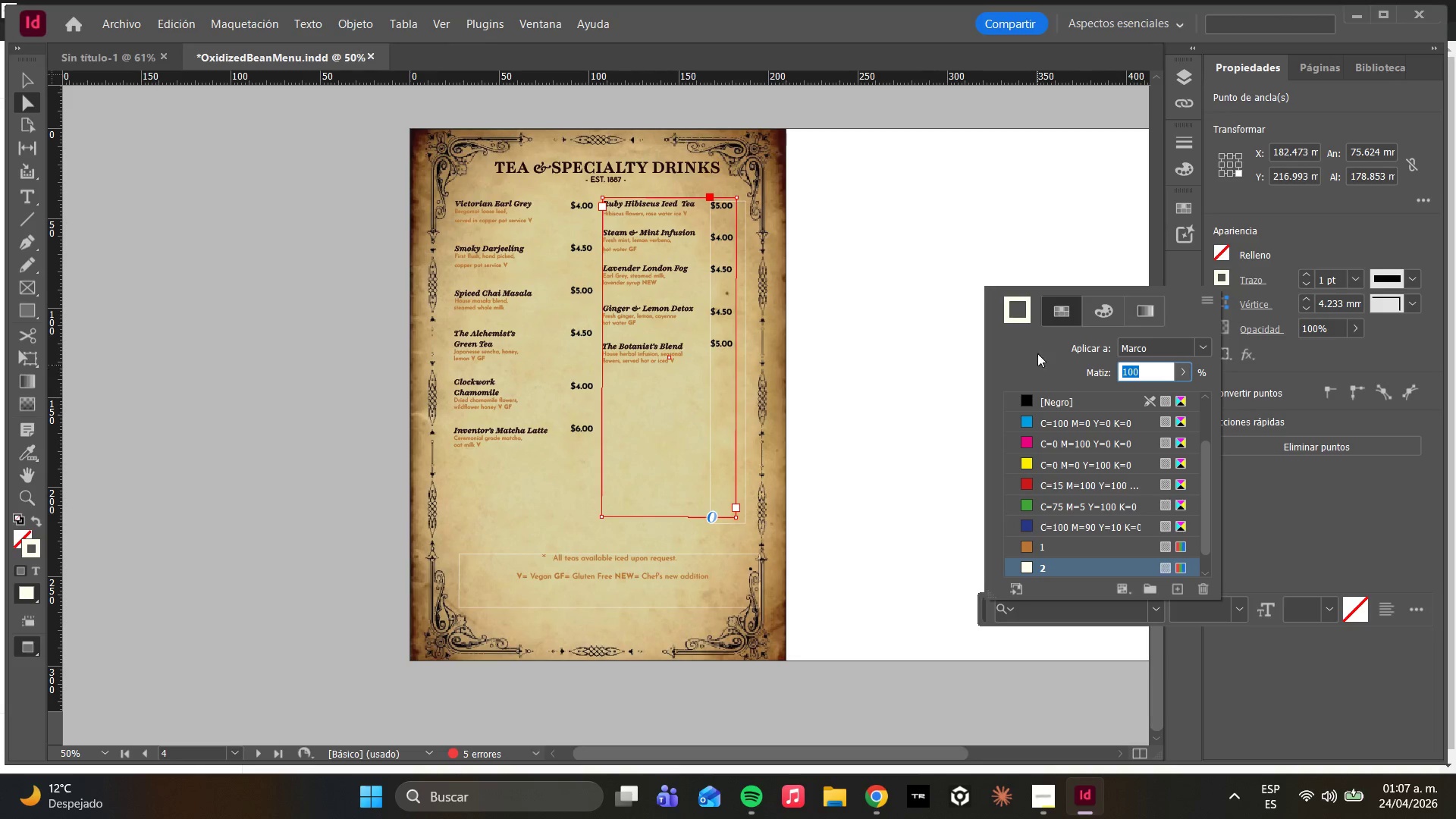 
scroll: coordinate [1086, 431], scroll_direction: up, amount: 8.0
 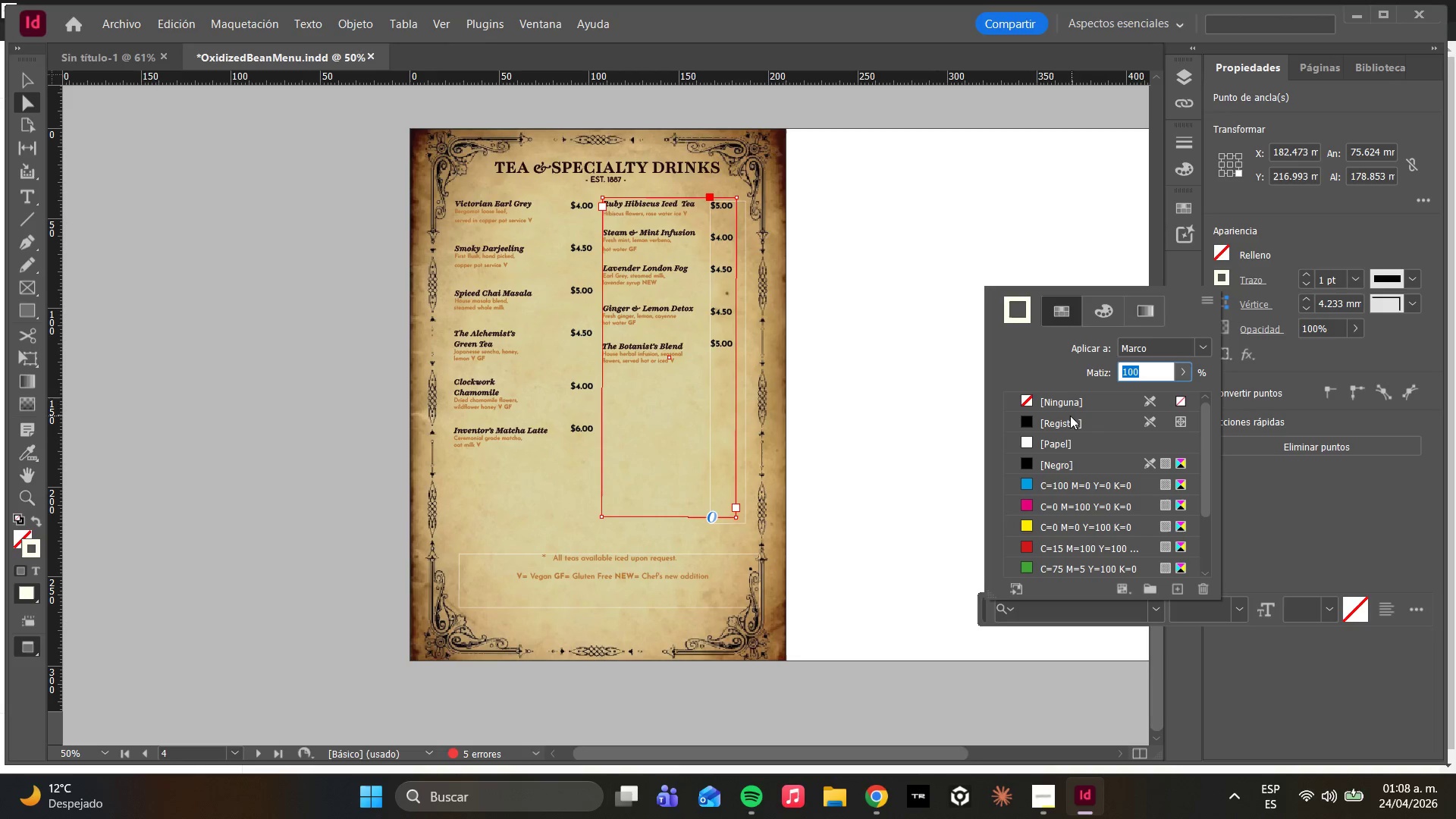 
left_click([1054, 403])
 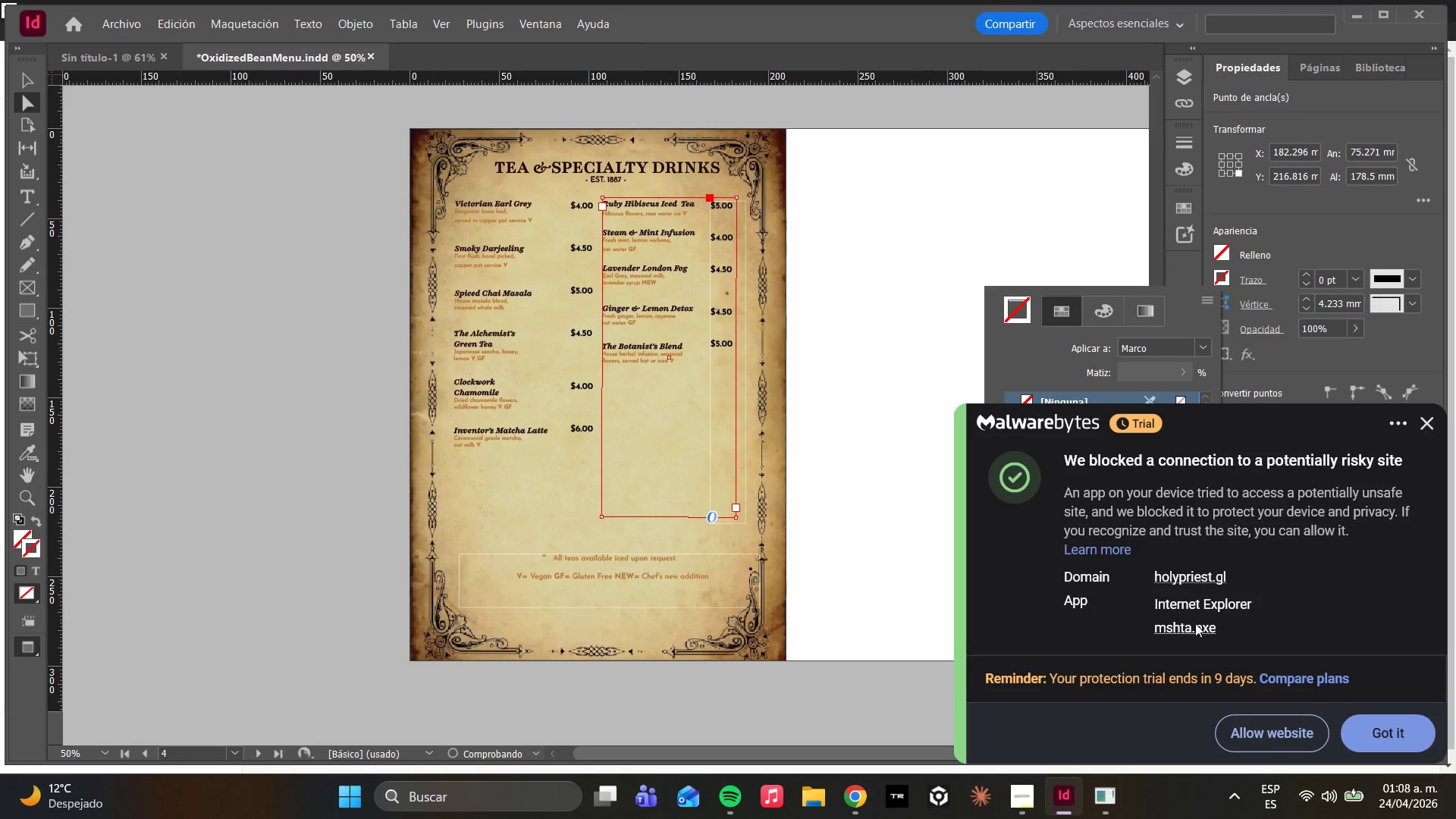 
left_click([1395, 744])
 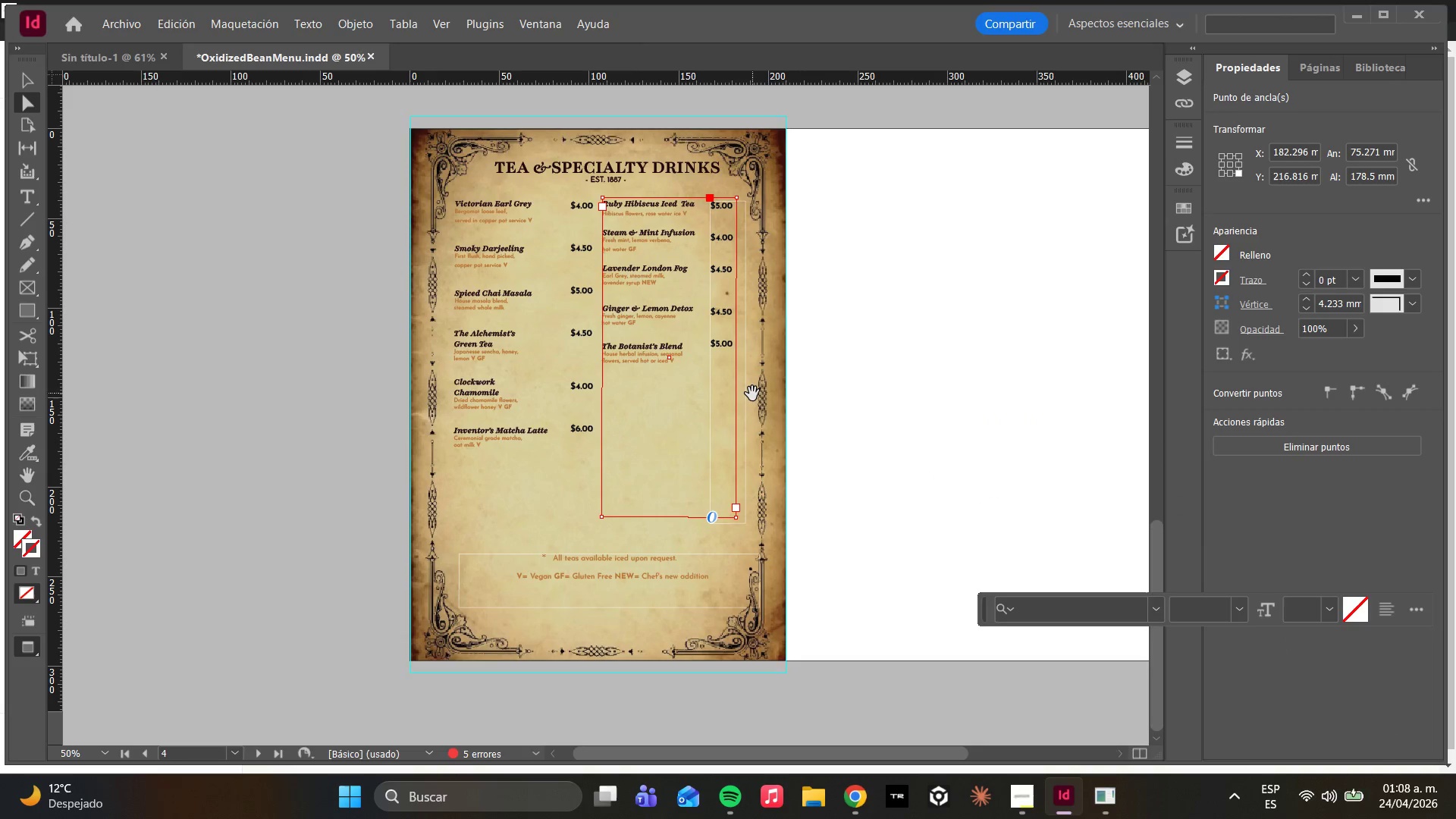 
left_click([749, 393])
 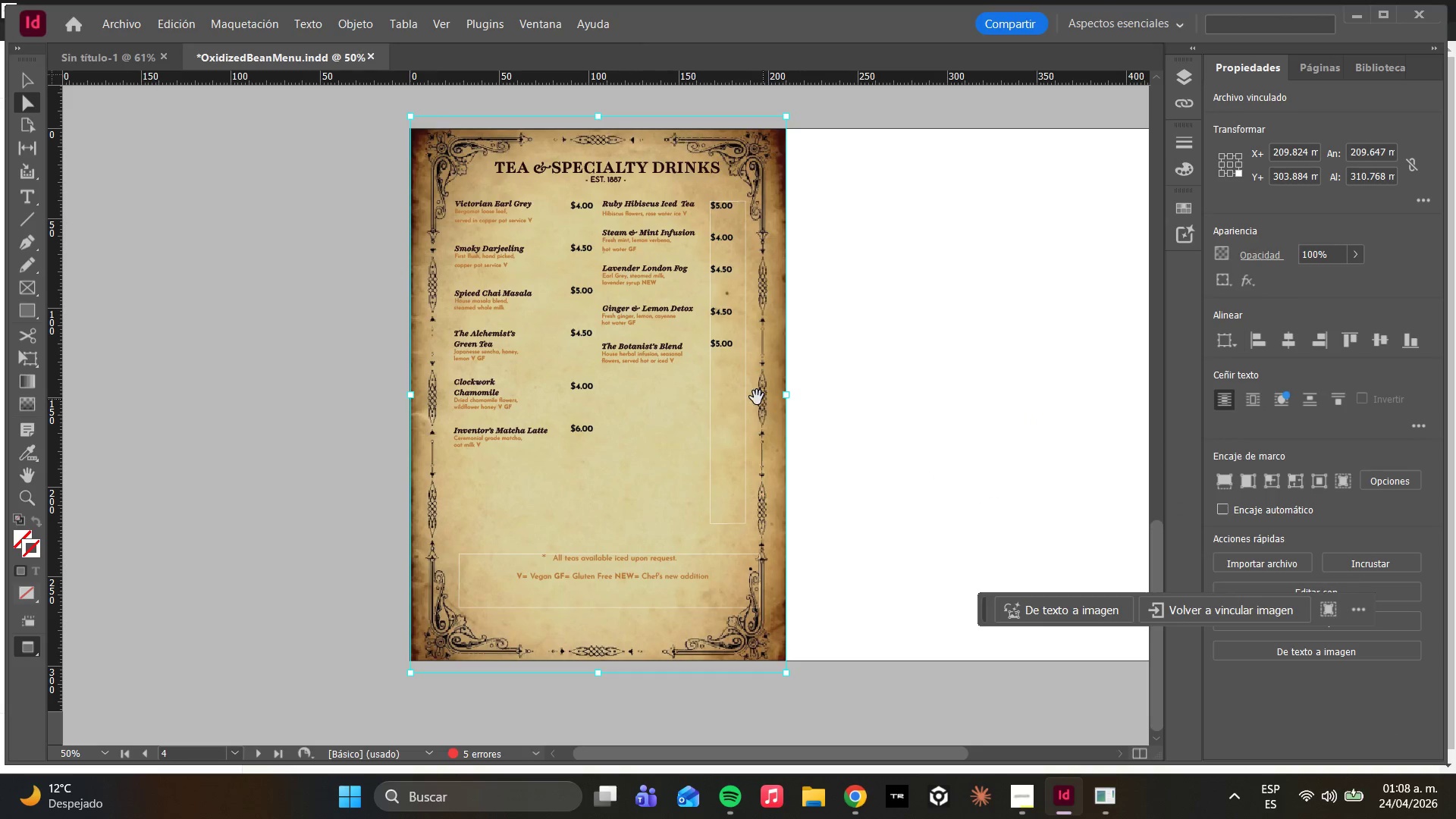 
left_click([745, 392])
 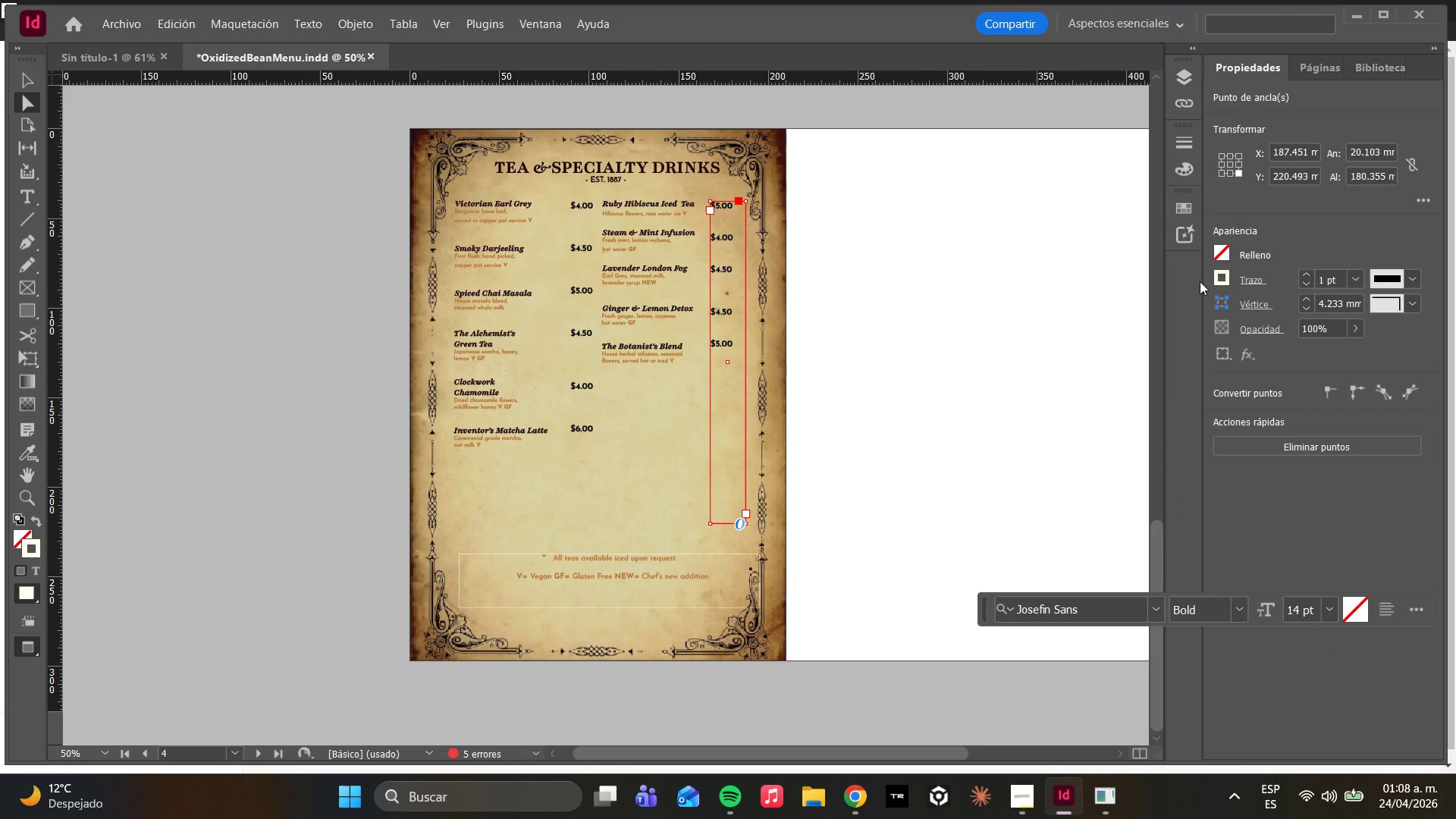 
left_click([1224, 281])
 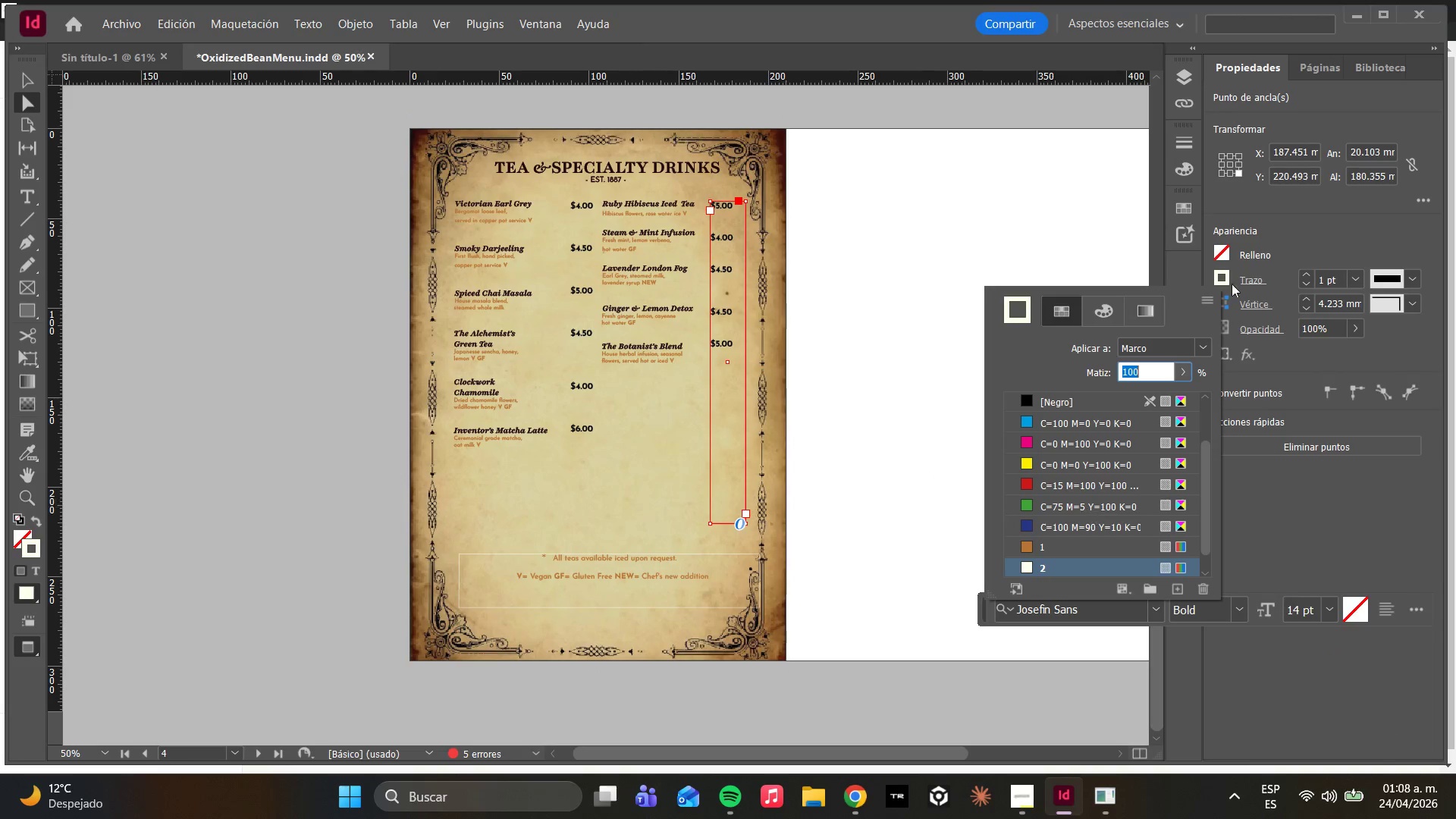 
scroll: coordinate [1154, 438], scroll_direction: up, amount: 6.0
 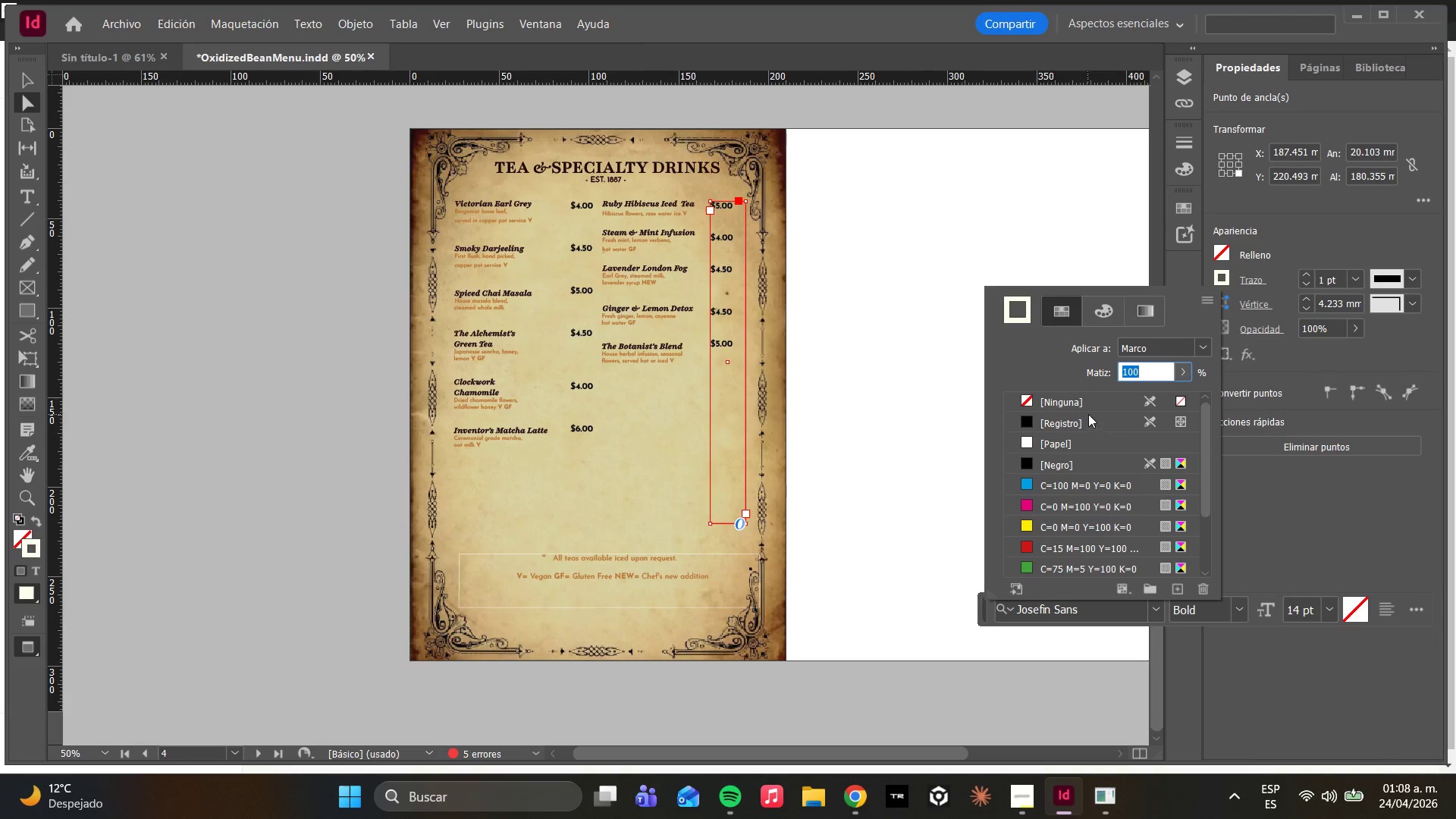 
left_click([1079, 405])
 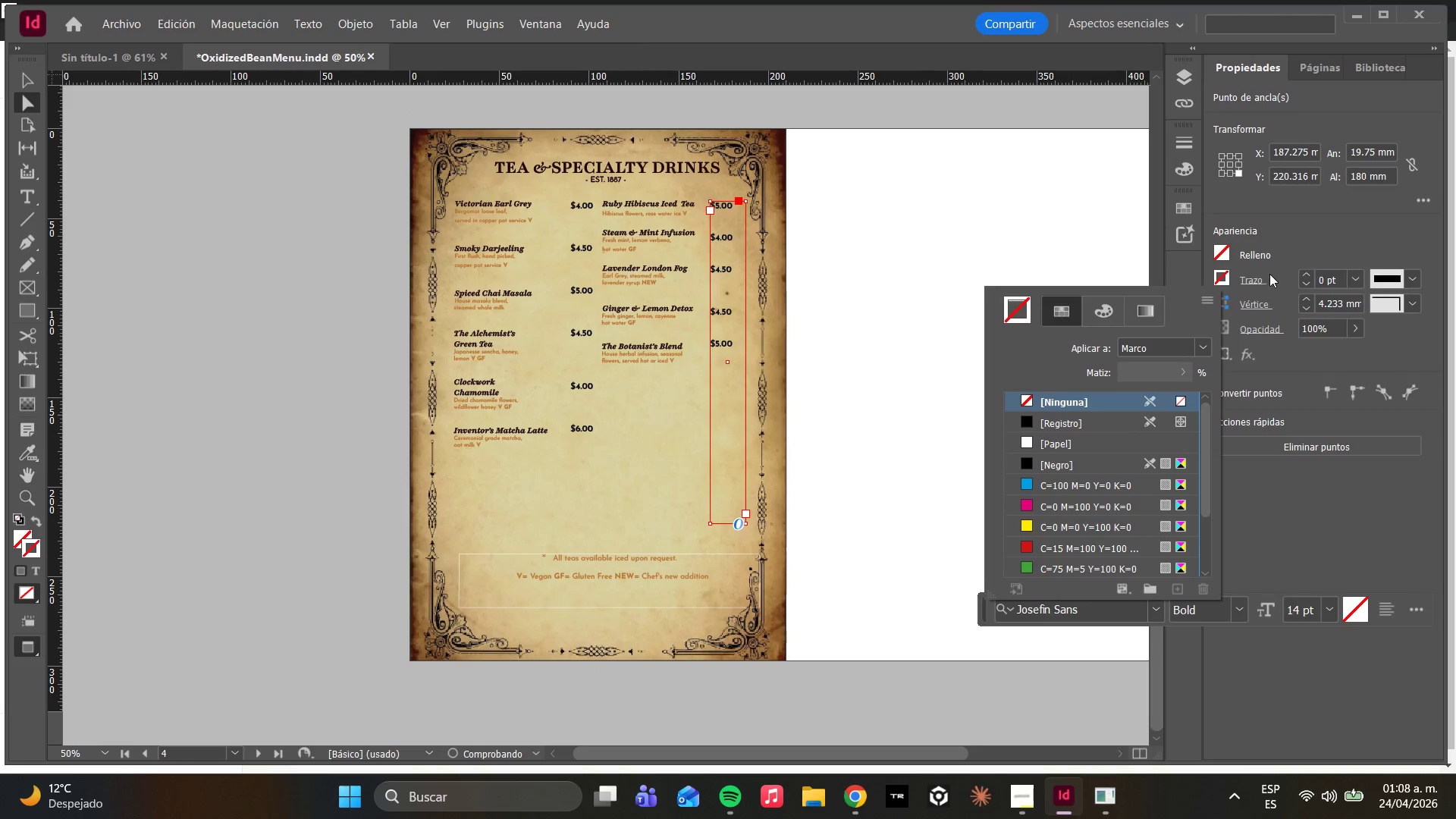 
left_click([1267, 220])
 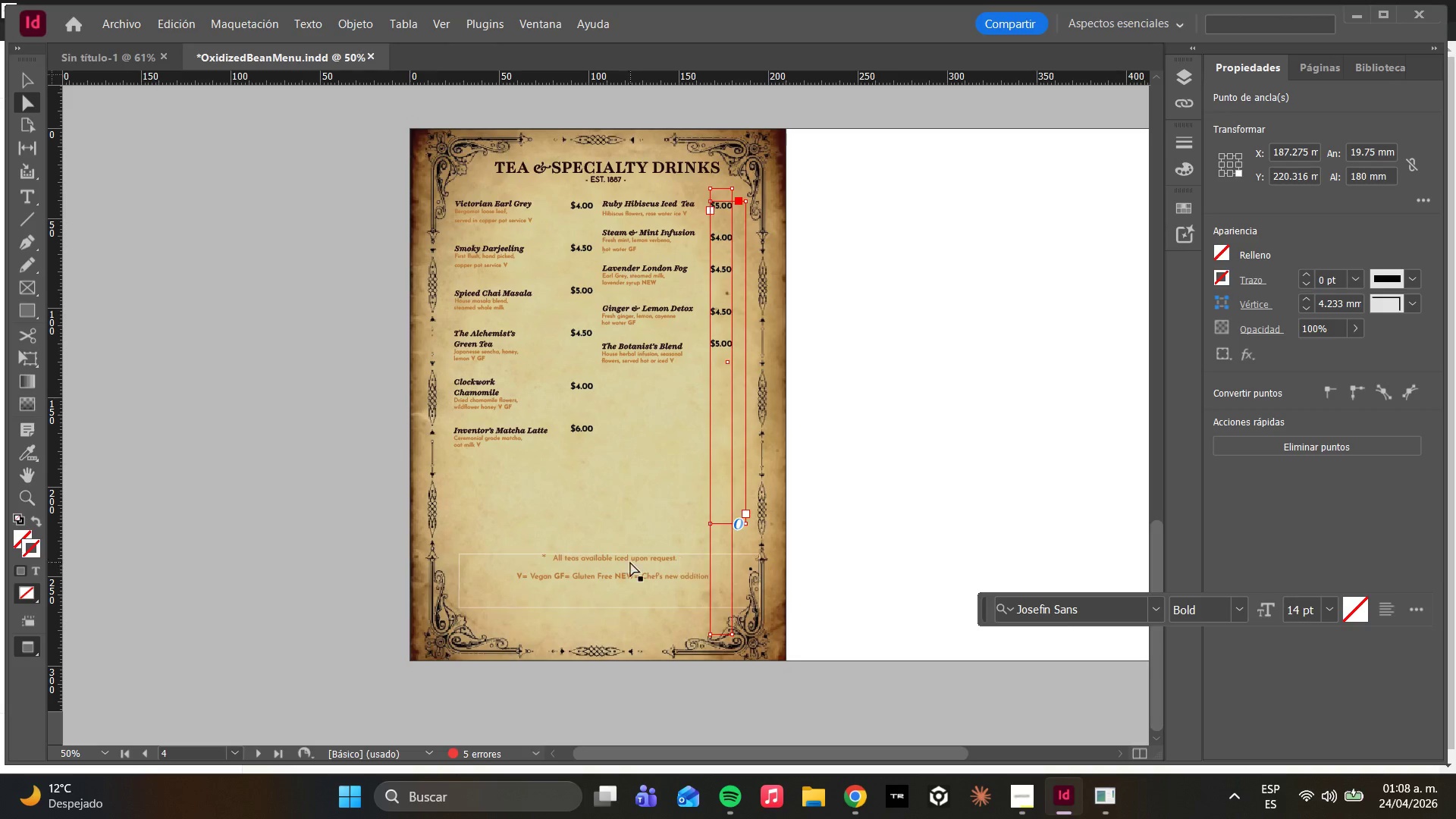 
left_click([629, 567])
 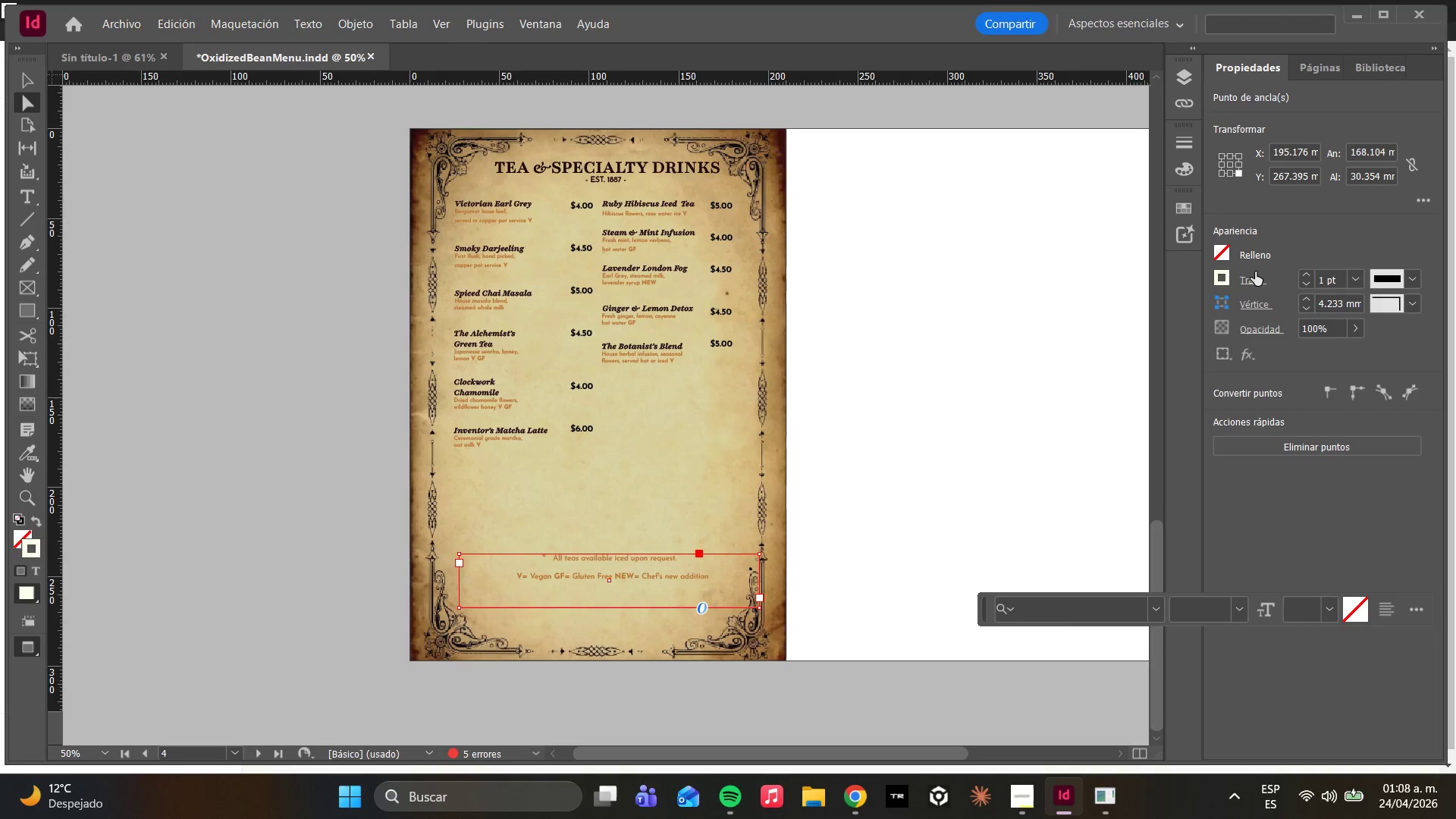 
left_click([1226, 281])
 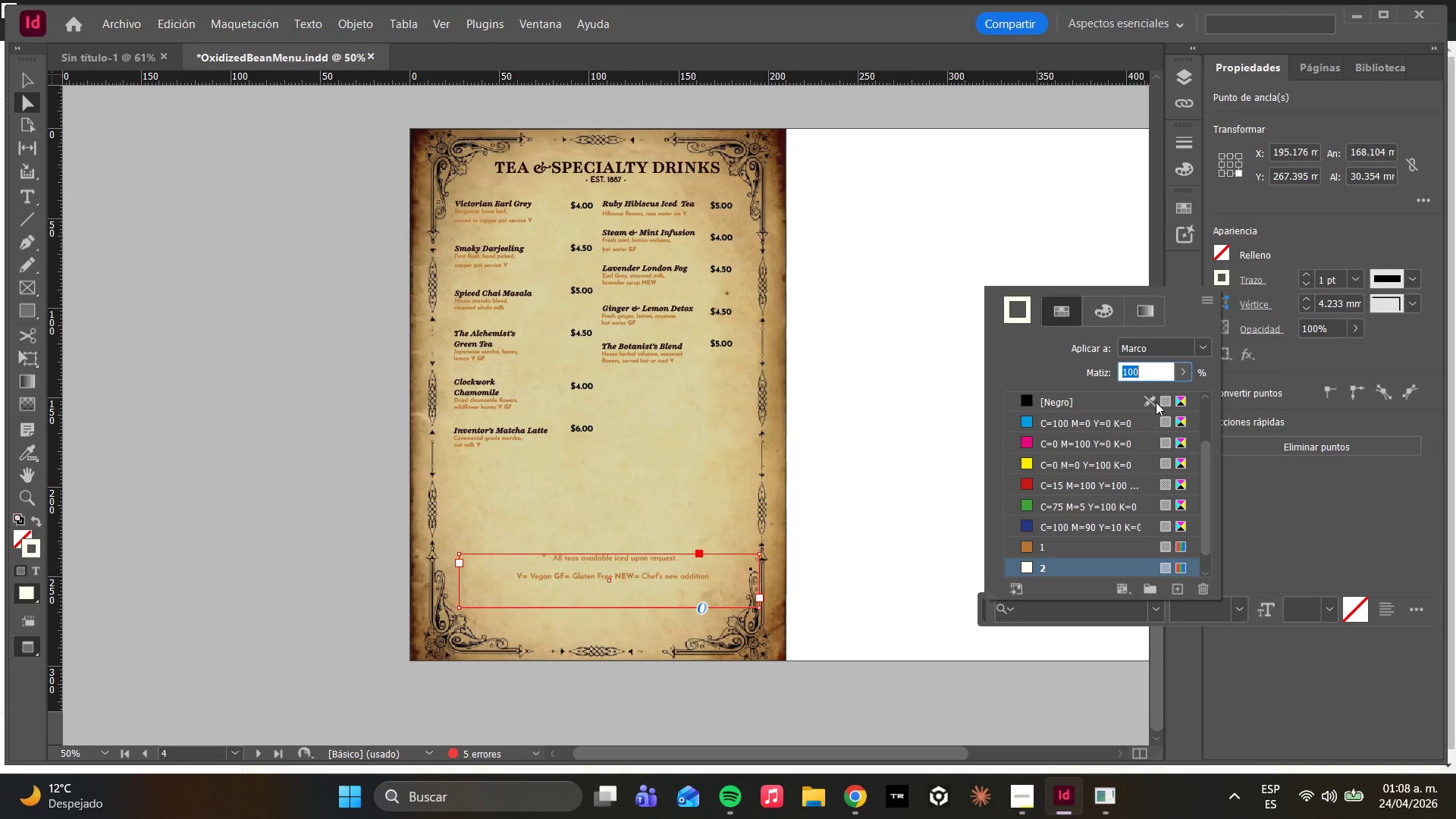 
scroll: coordinate [1171, 466], scroll_direction: up, amount: 5.0
 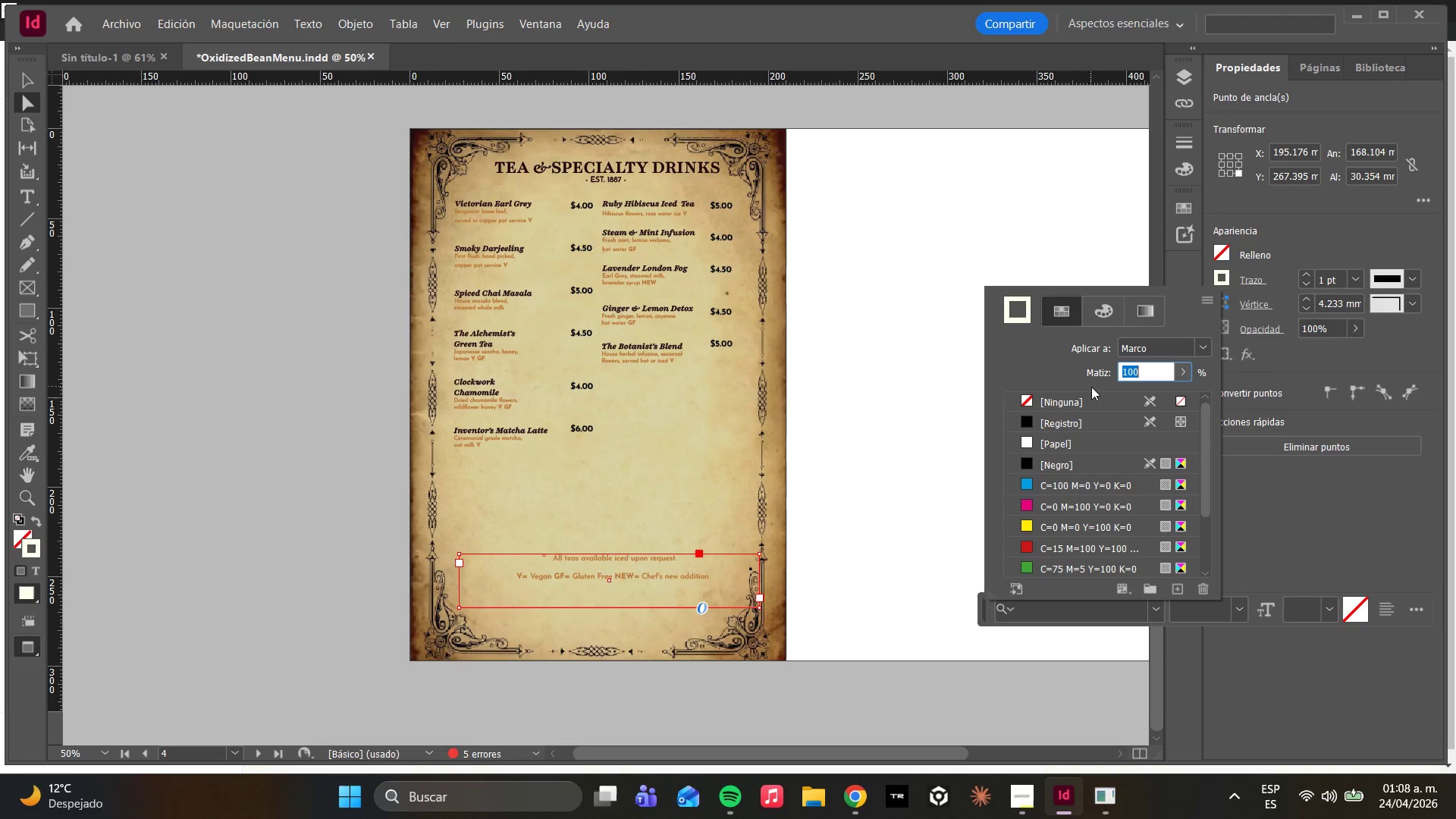 
left_click([1082, 400])
 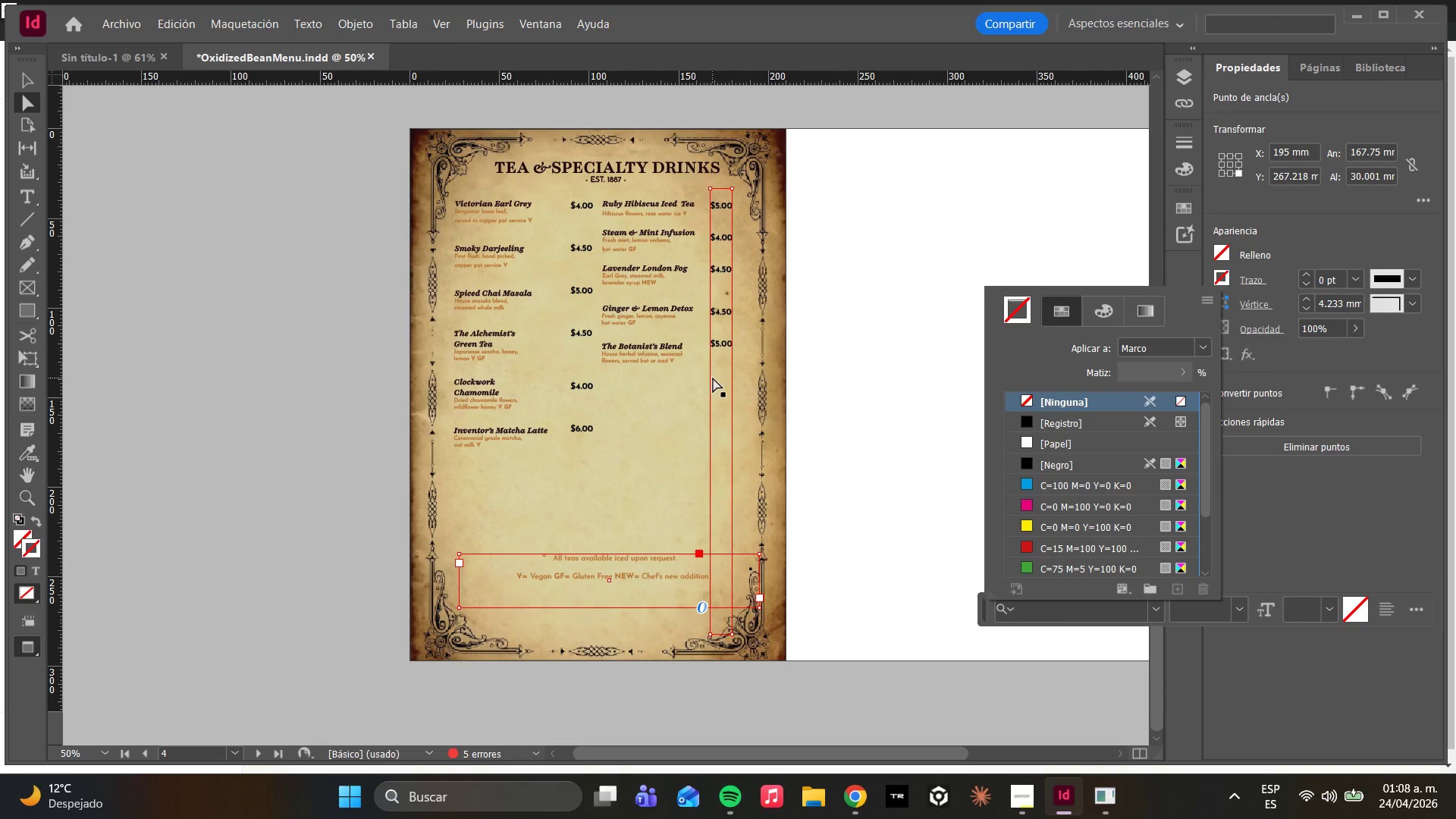 
left_click([661, 410])
 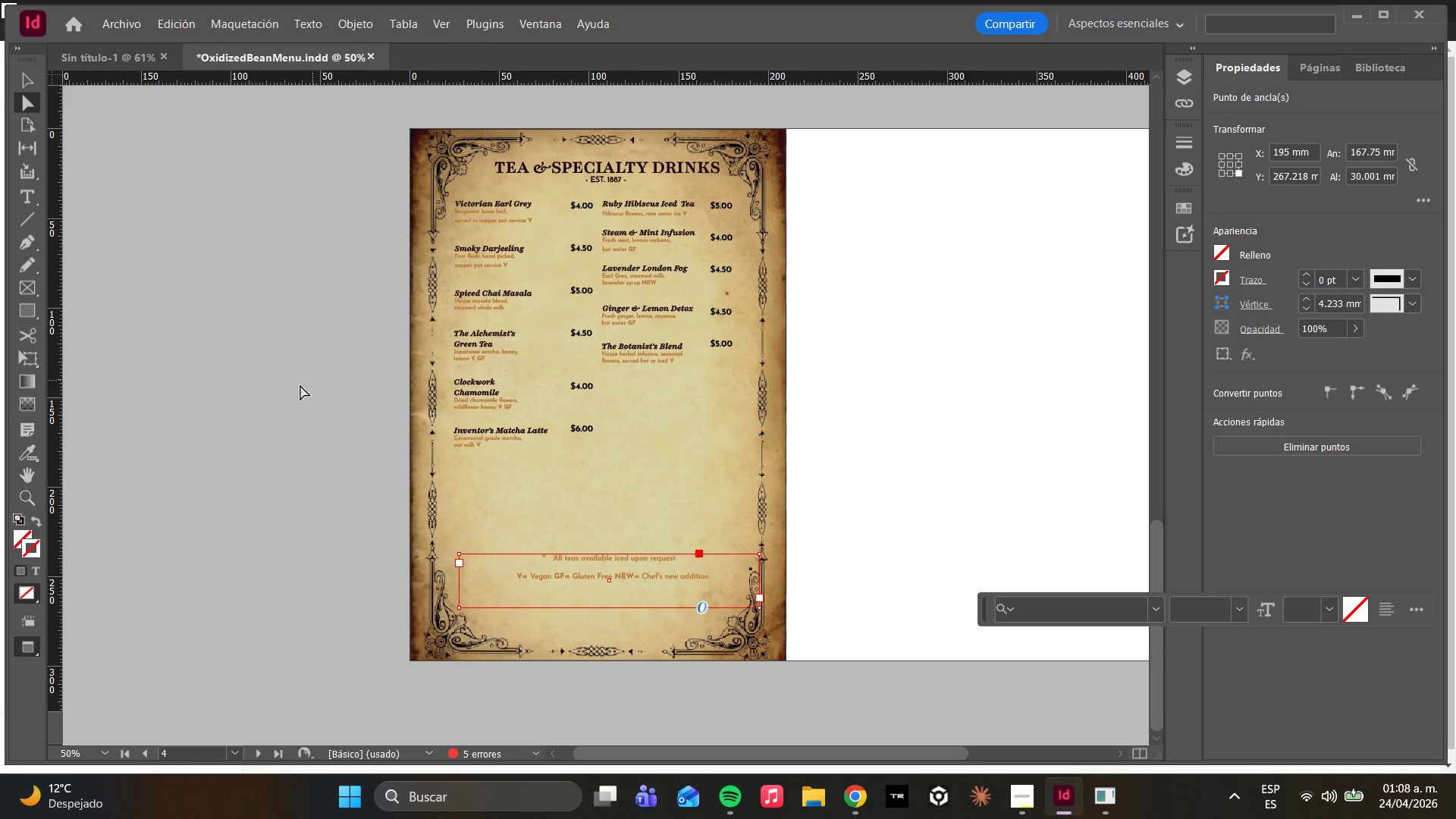 
left_click([292, 386])
 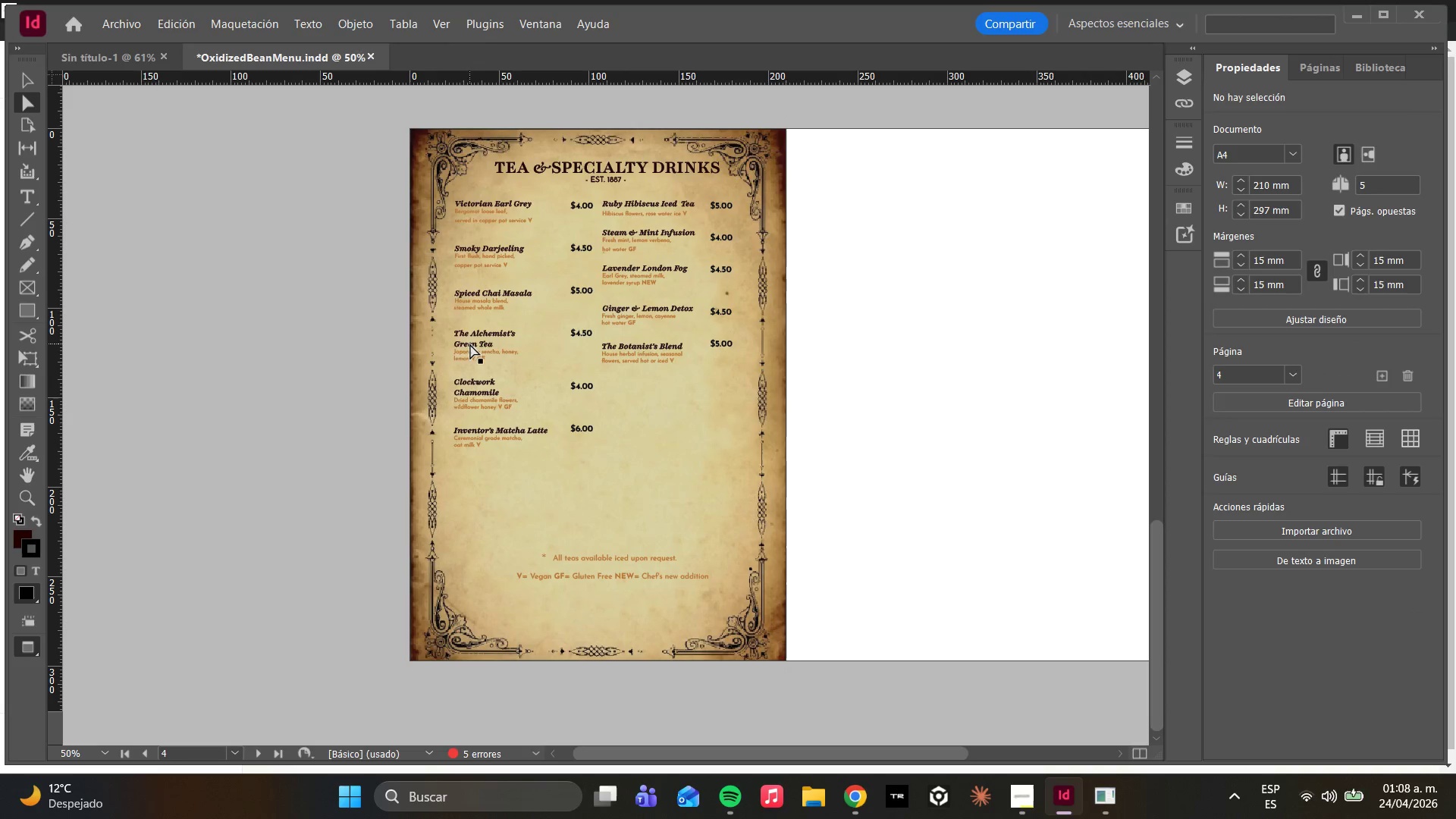 
scroll: coordinate [572, 319], scroll_direction: up, amount: 18.0
 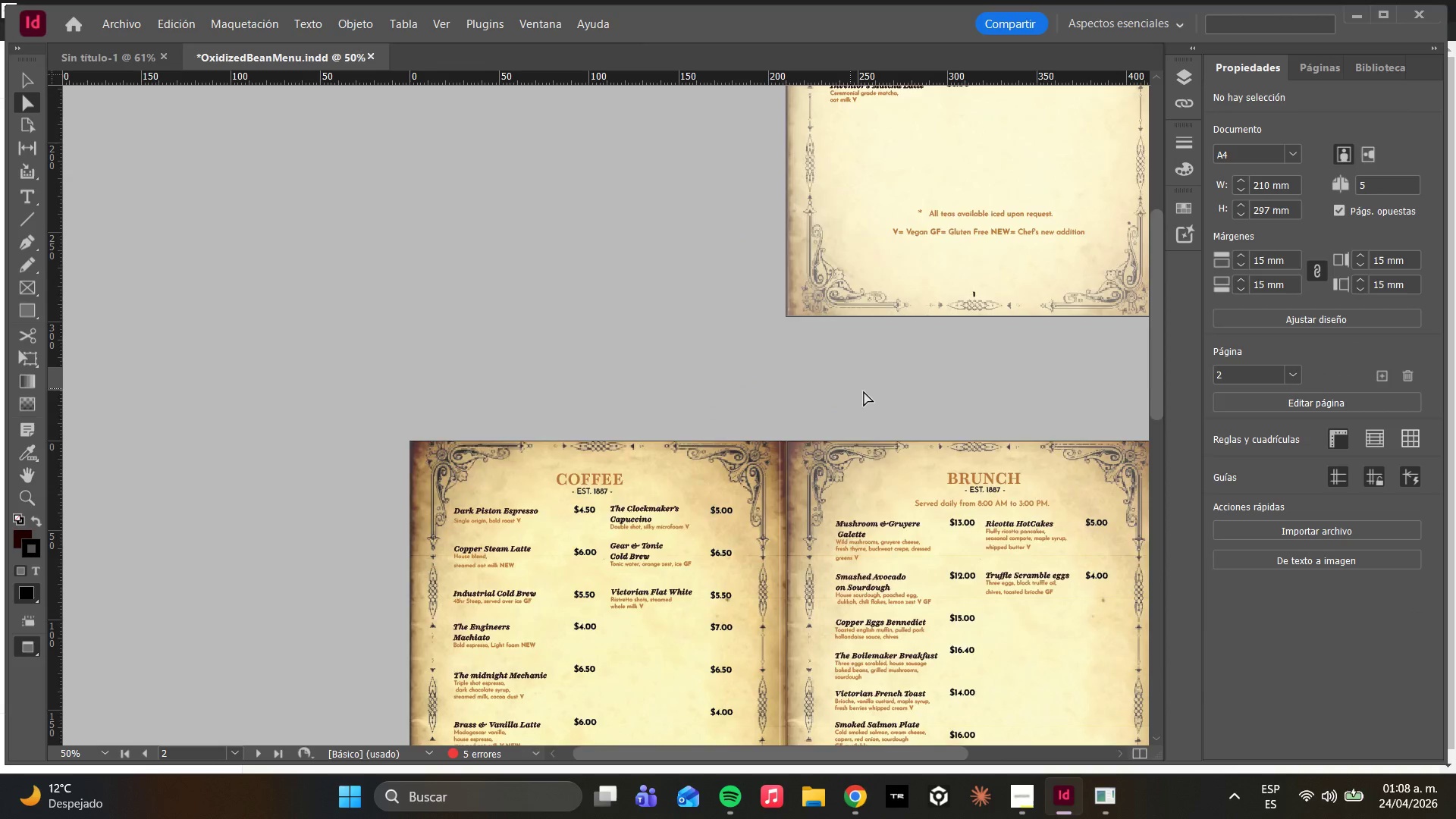 
scroll: coordinate [827, 491], scroll_direction: down, amount: 14.0
 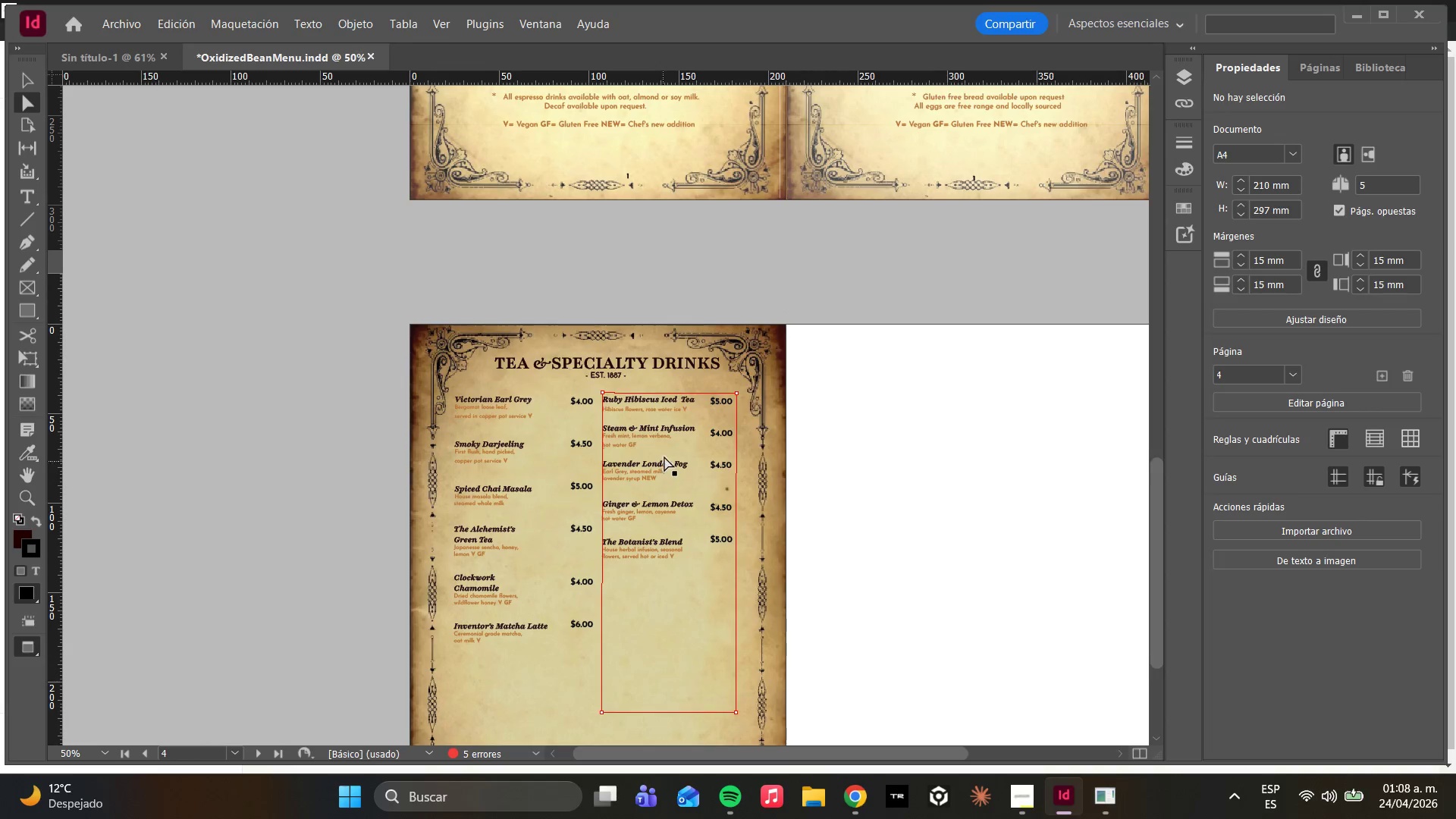 
scroll: coordinate [813, 354], scroll_direction: up, amount: 11.0
 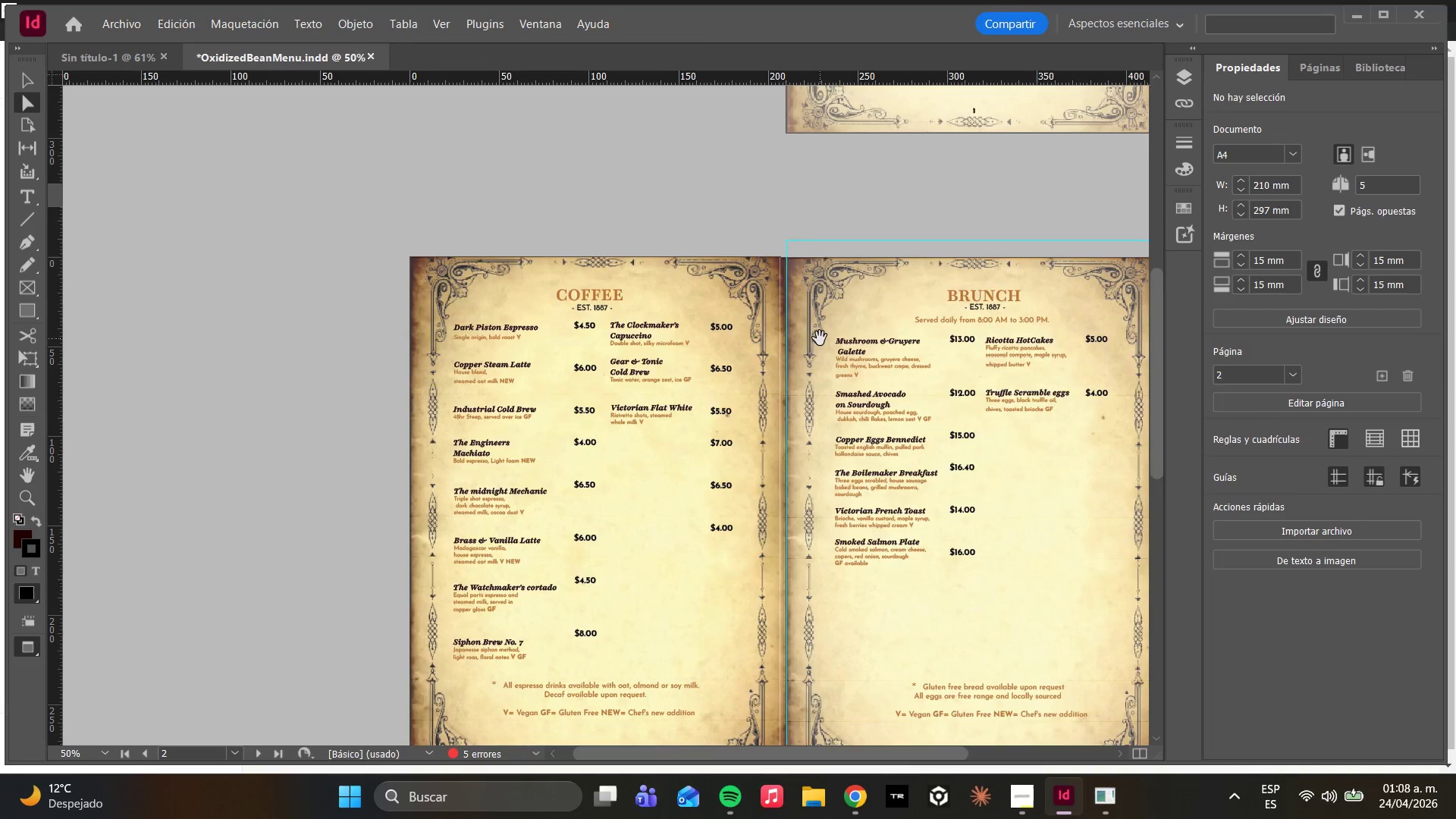 
scroll: coordinate [802, 386], scroll_direction: down, amount: 10.0
 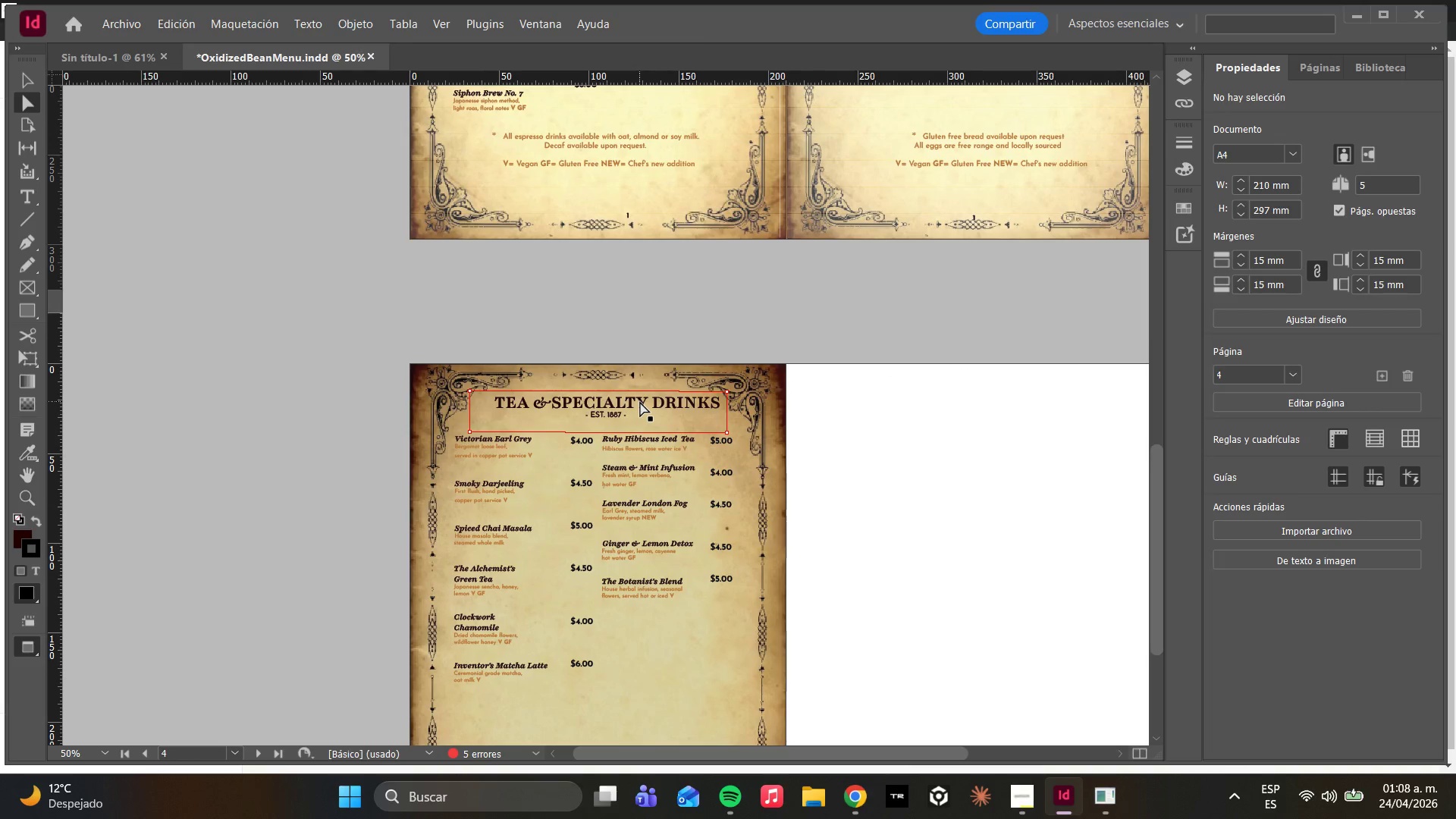 
double_click([640, 402])
 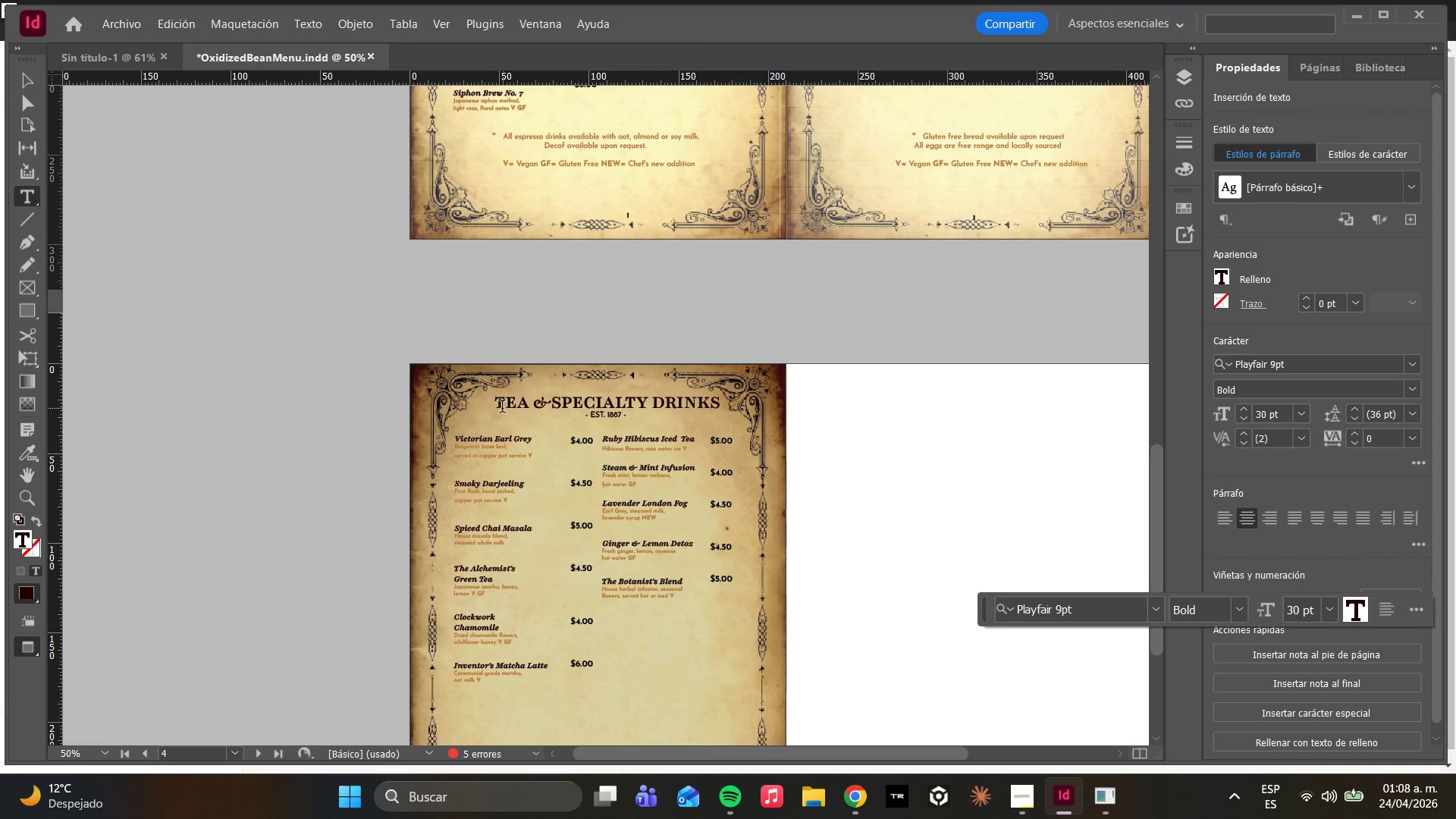 
left_click_drag(start_coordinate=[494, 406], to_coordinate=[719, 411])